 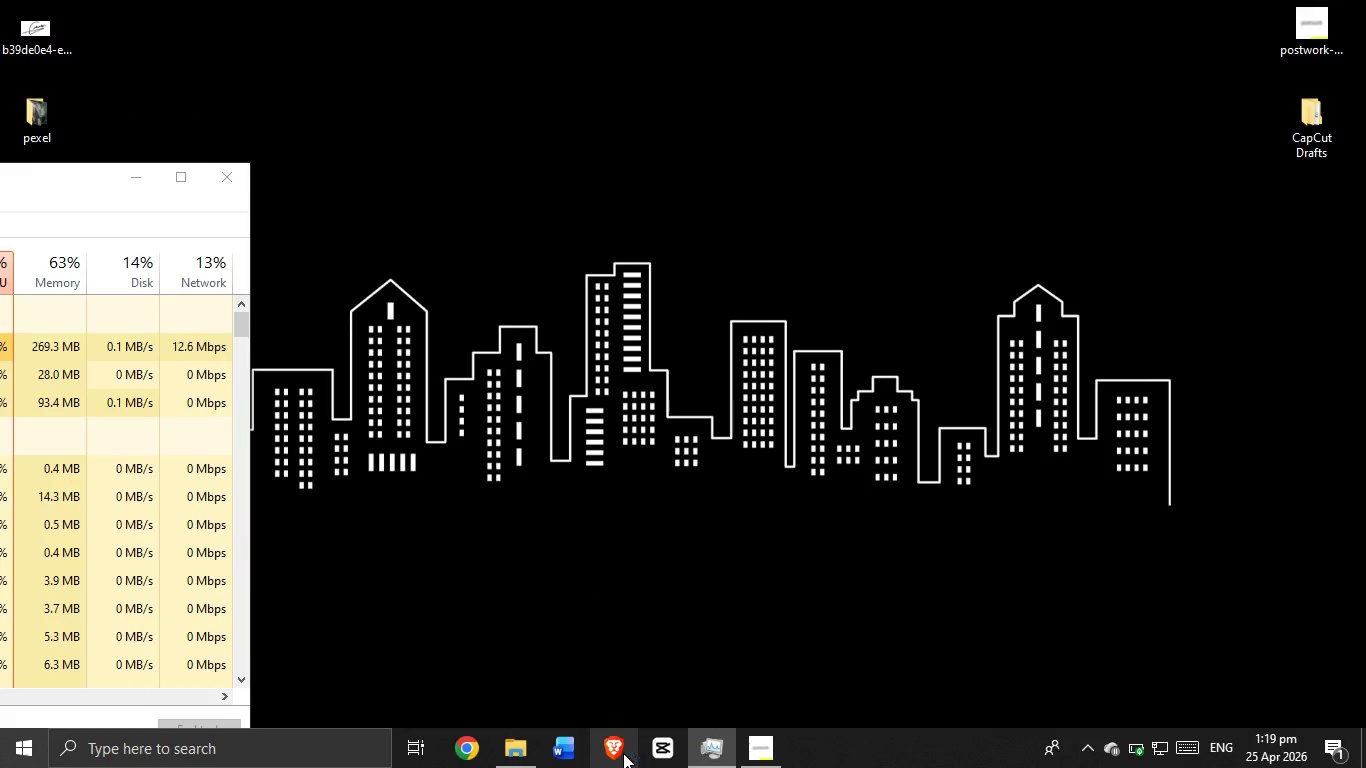 
mouse_move([631, 710])
 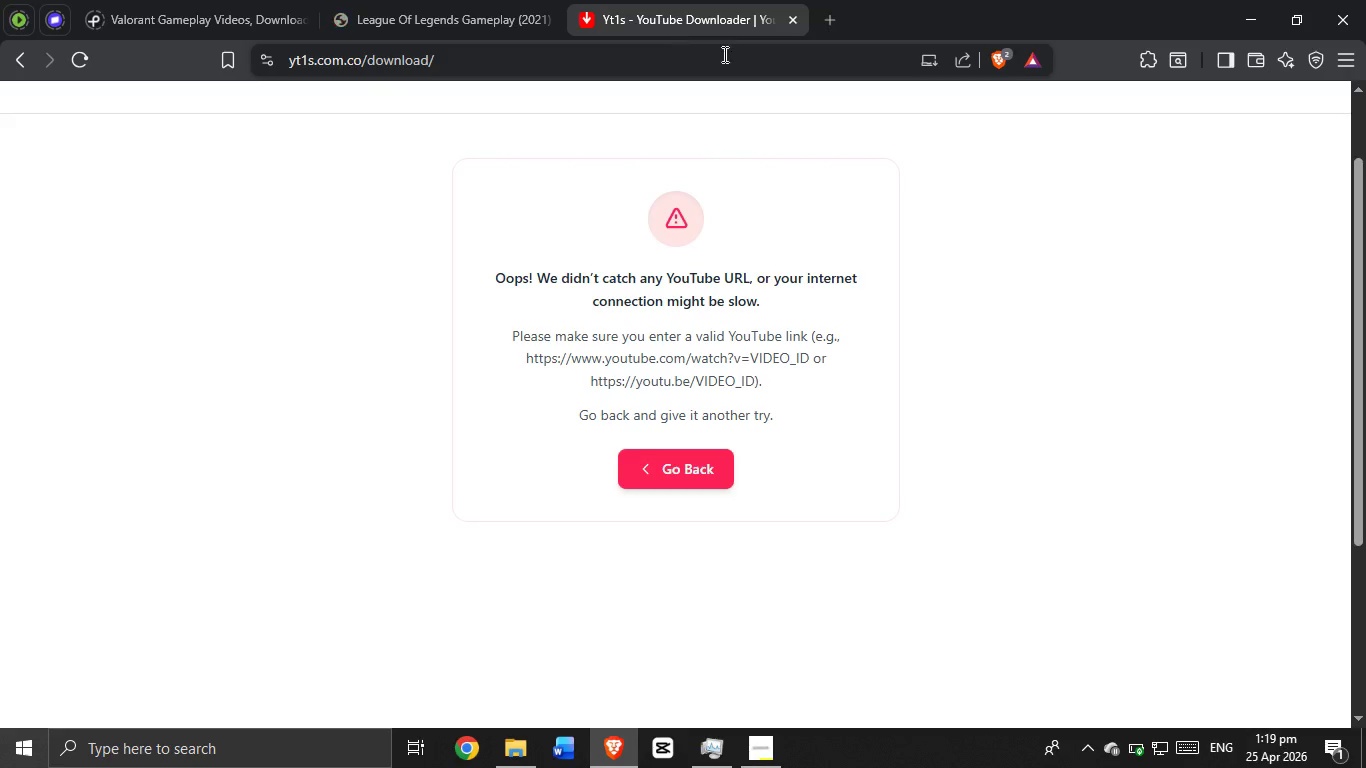 
left_click([827, 17])
 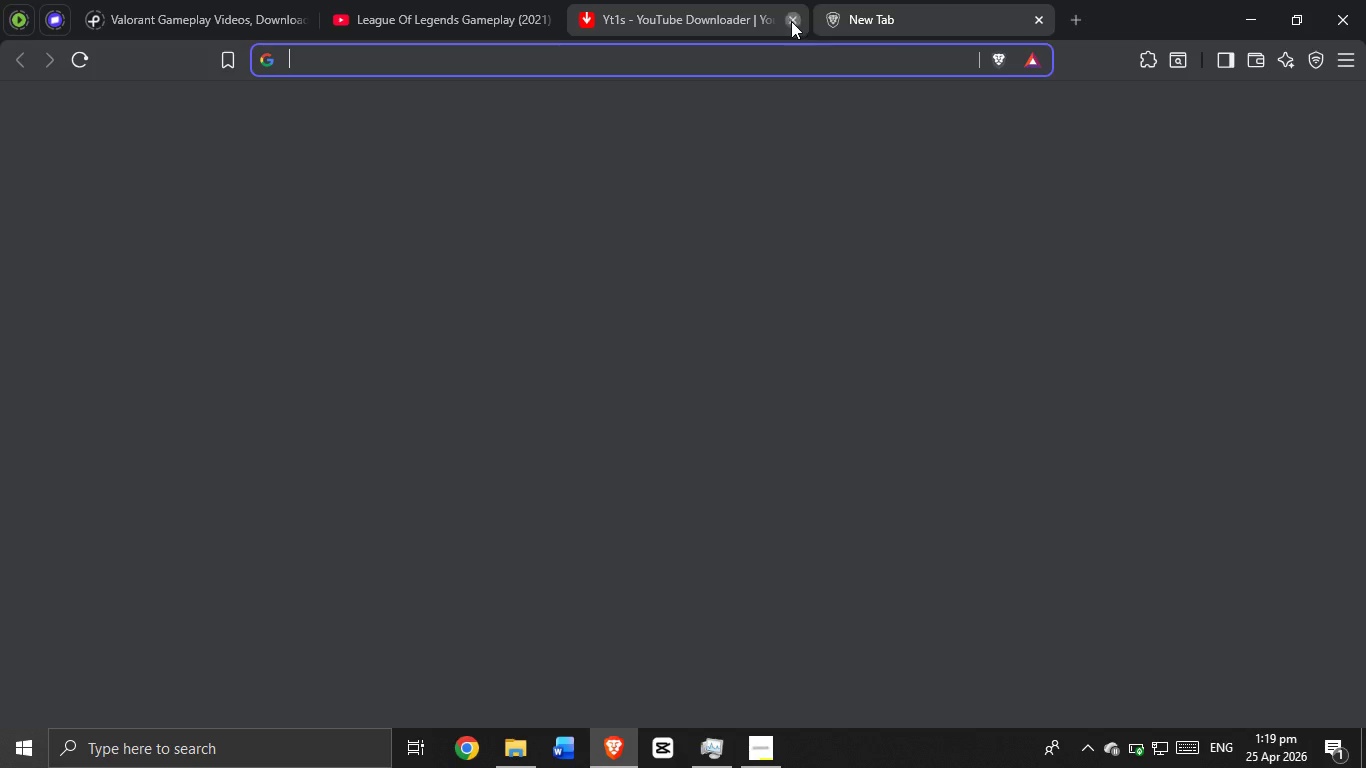 
double_click([768, 62])
 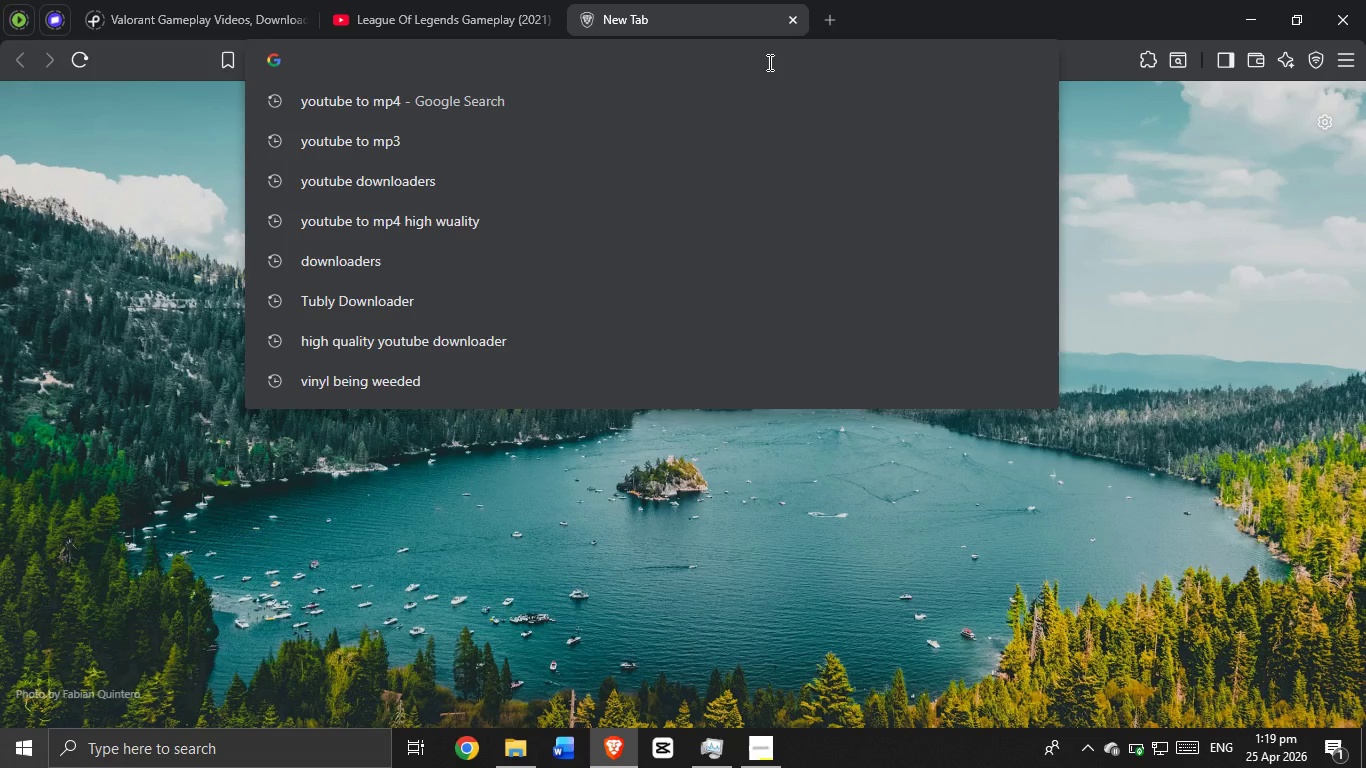 
type(cha)
 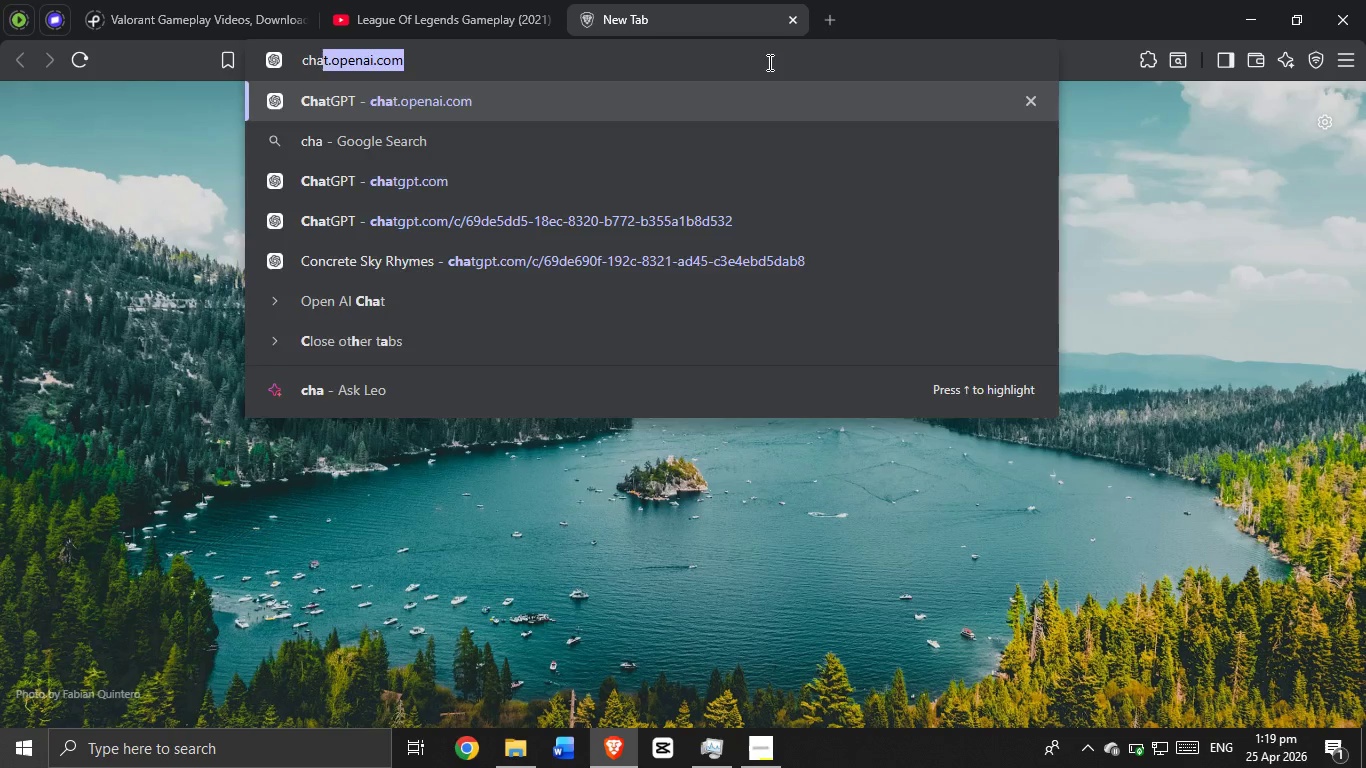 
key(Enter)
 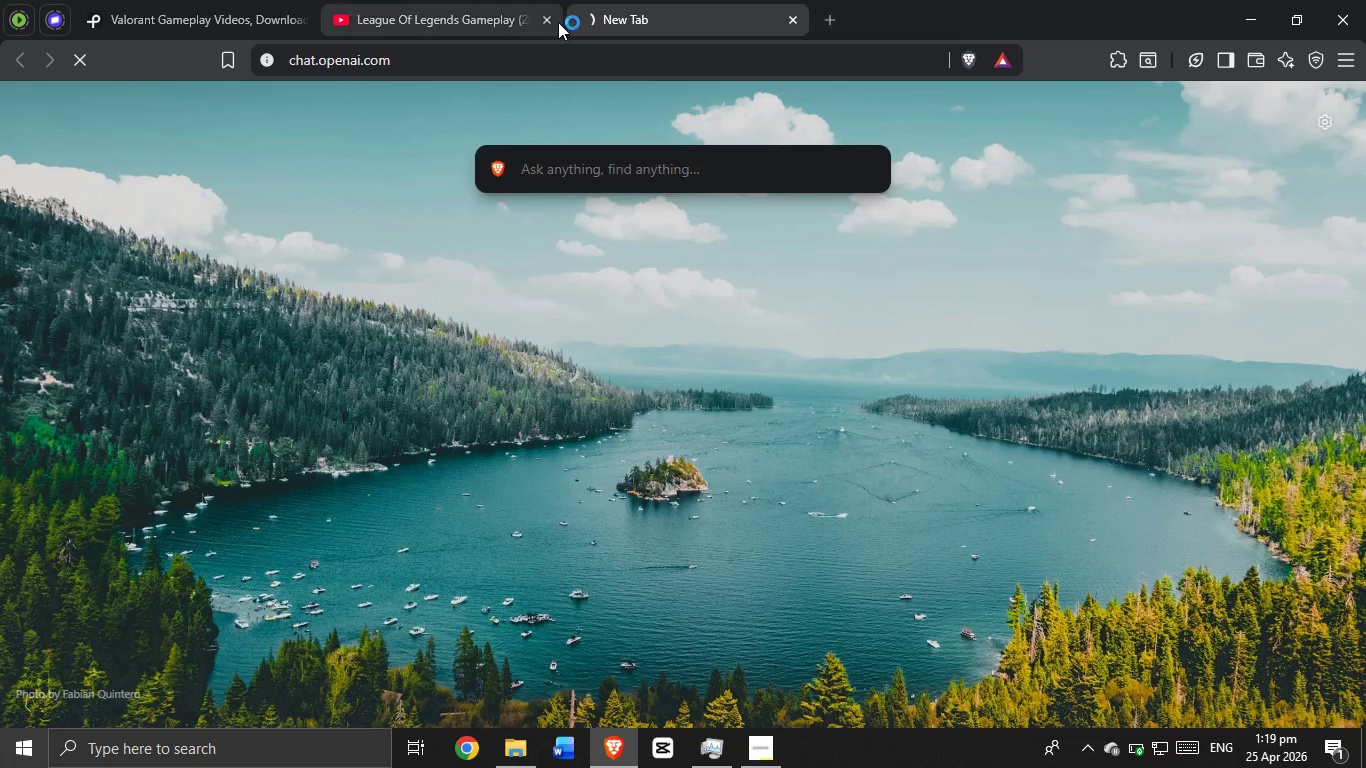 
left_click([548, 17])
 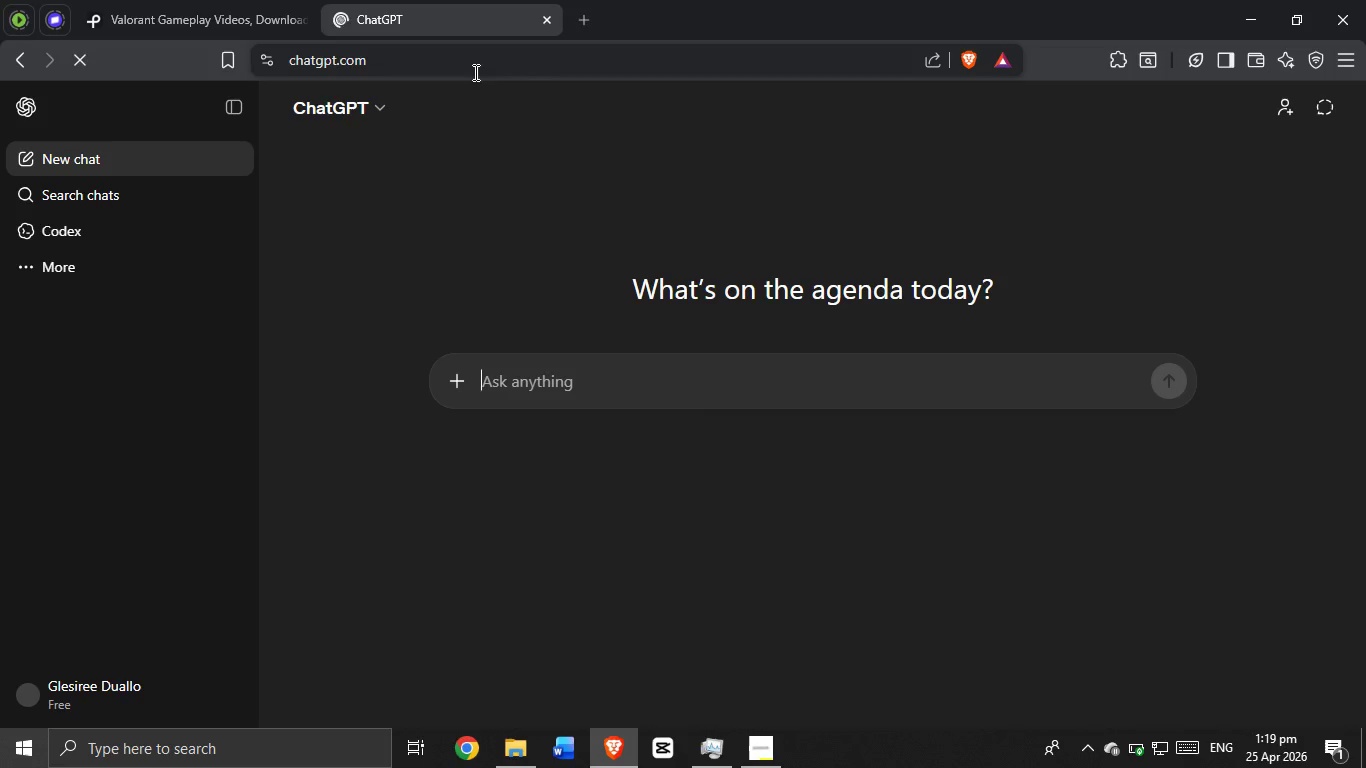 
left_click([617, 380])
 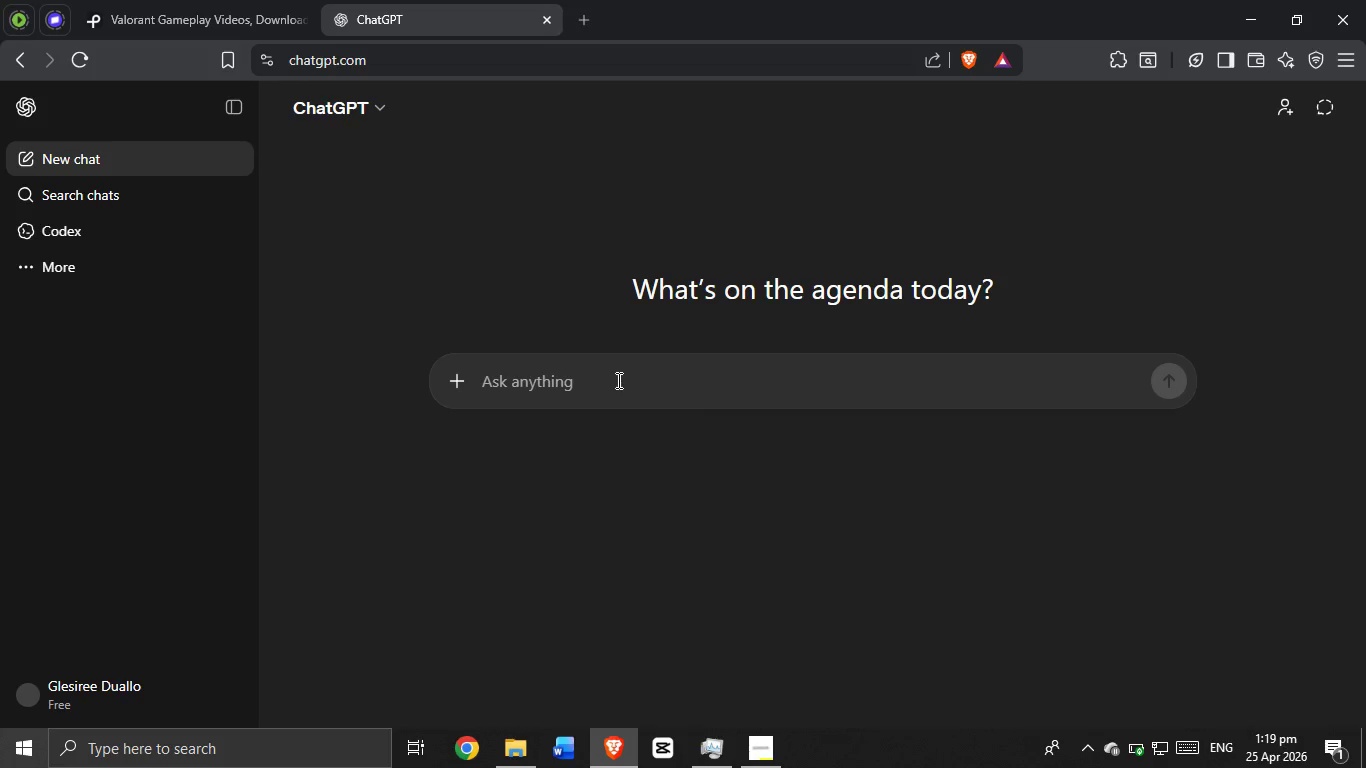 
key(W)
 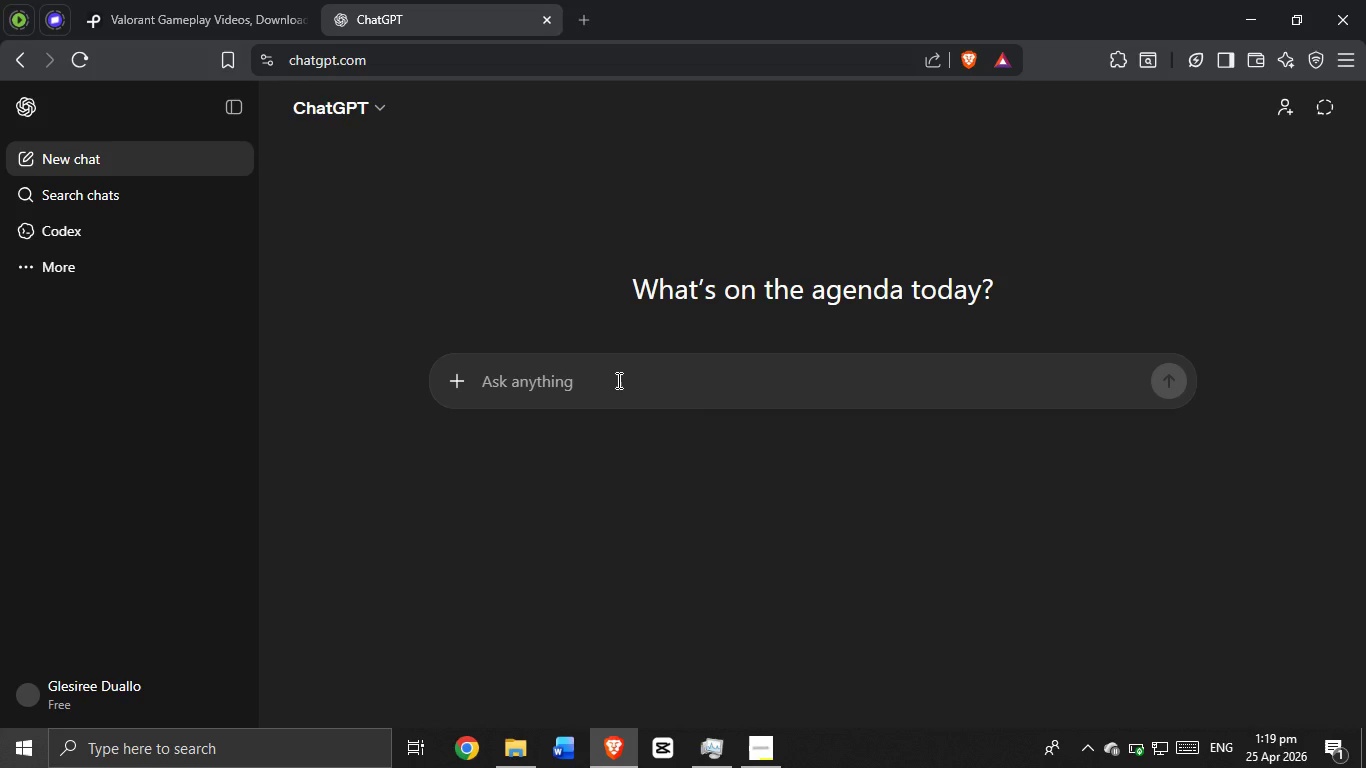 
key(Backspace)
 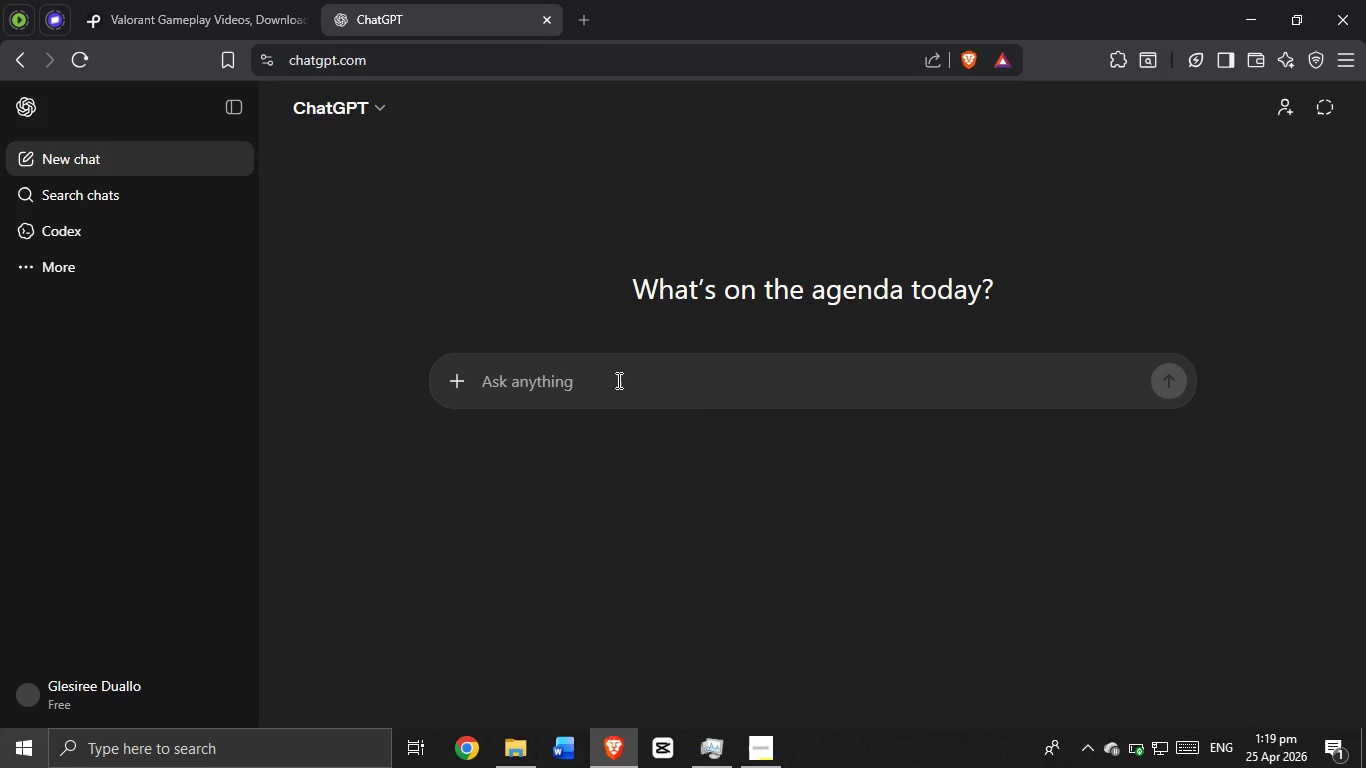 
key(Backspace)
 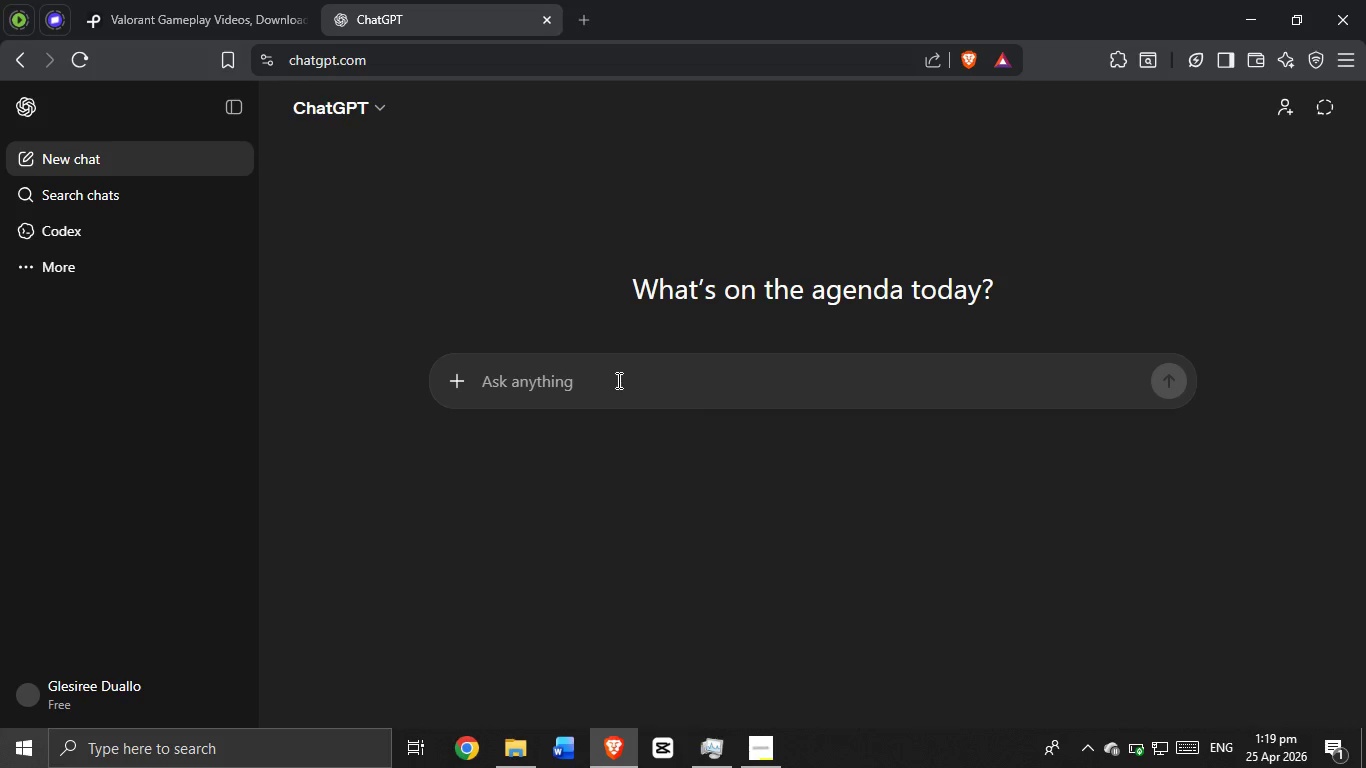 
key(Control+V)
 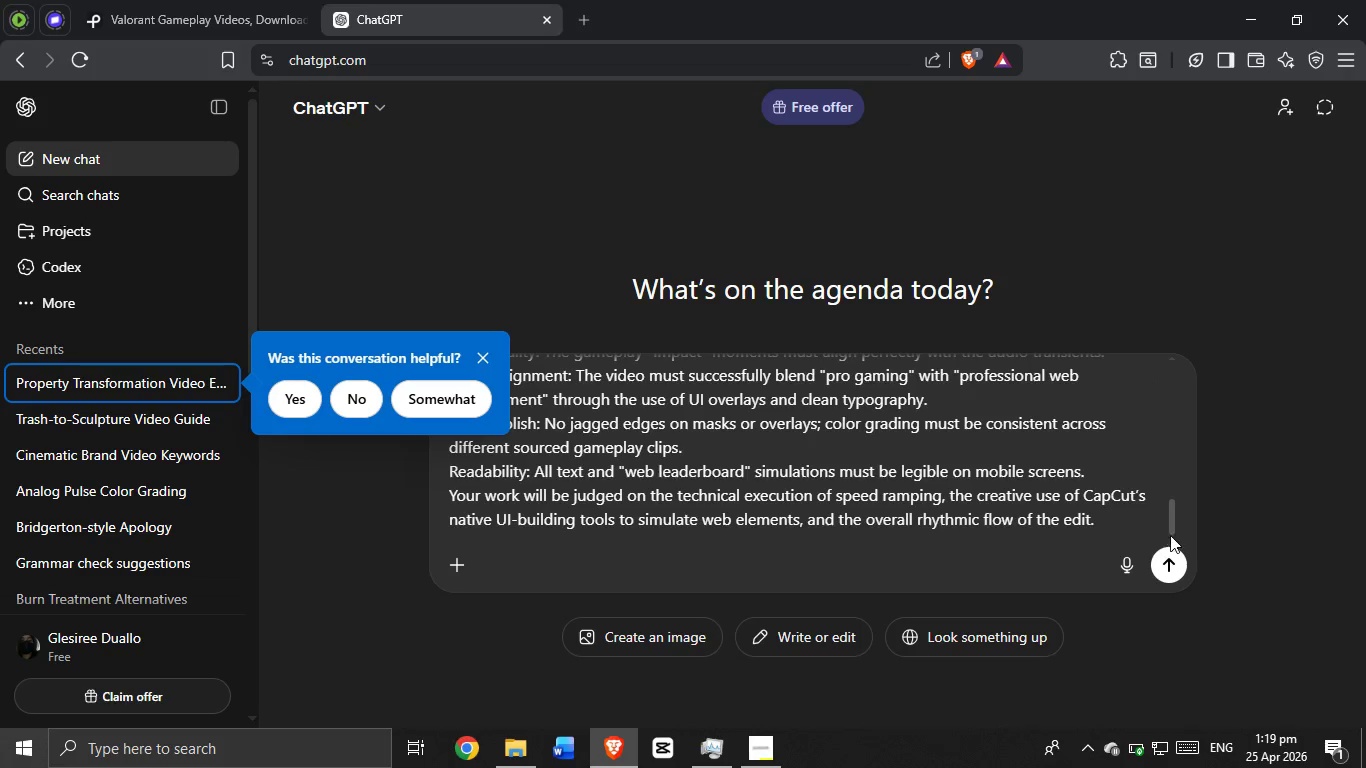 
left_click([1124, 530])
 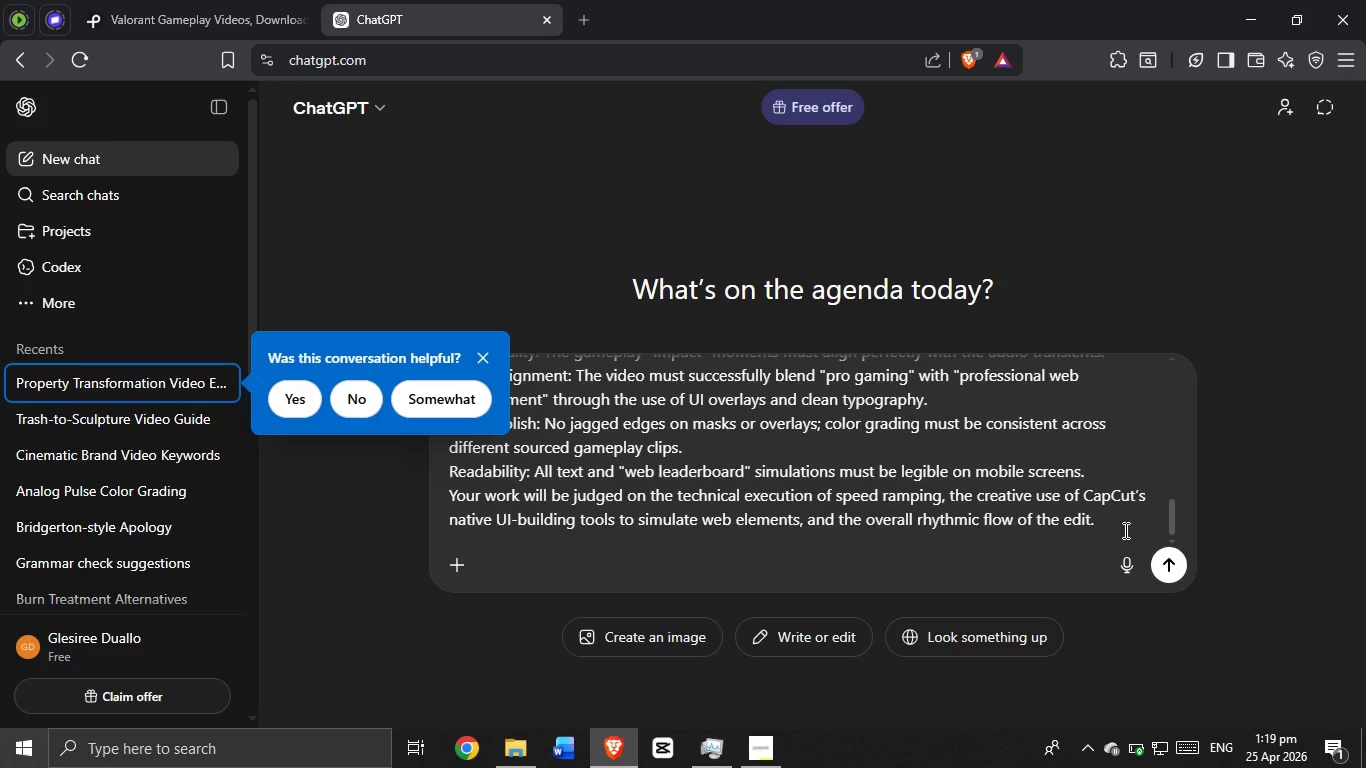 
key(Shift+ShiftRight)
 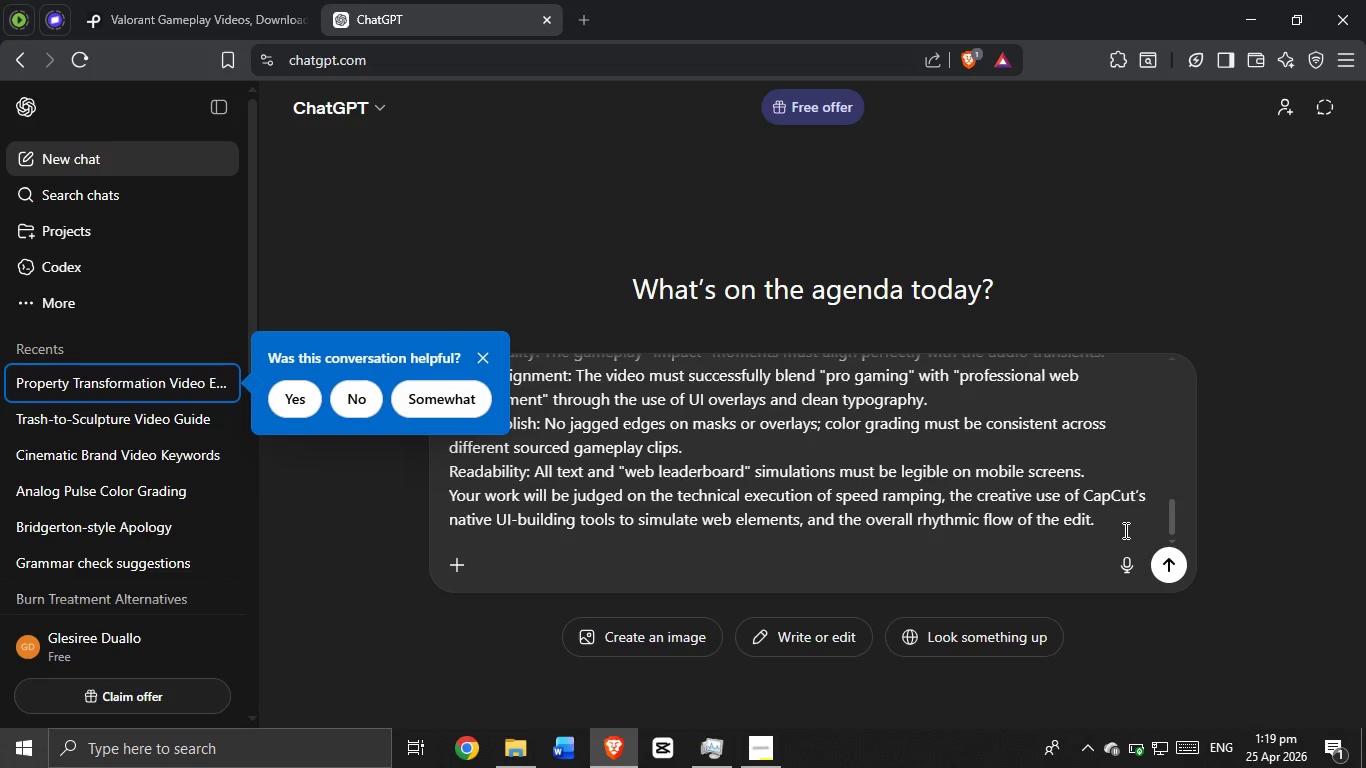 
key(Shift+Enter)
 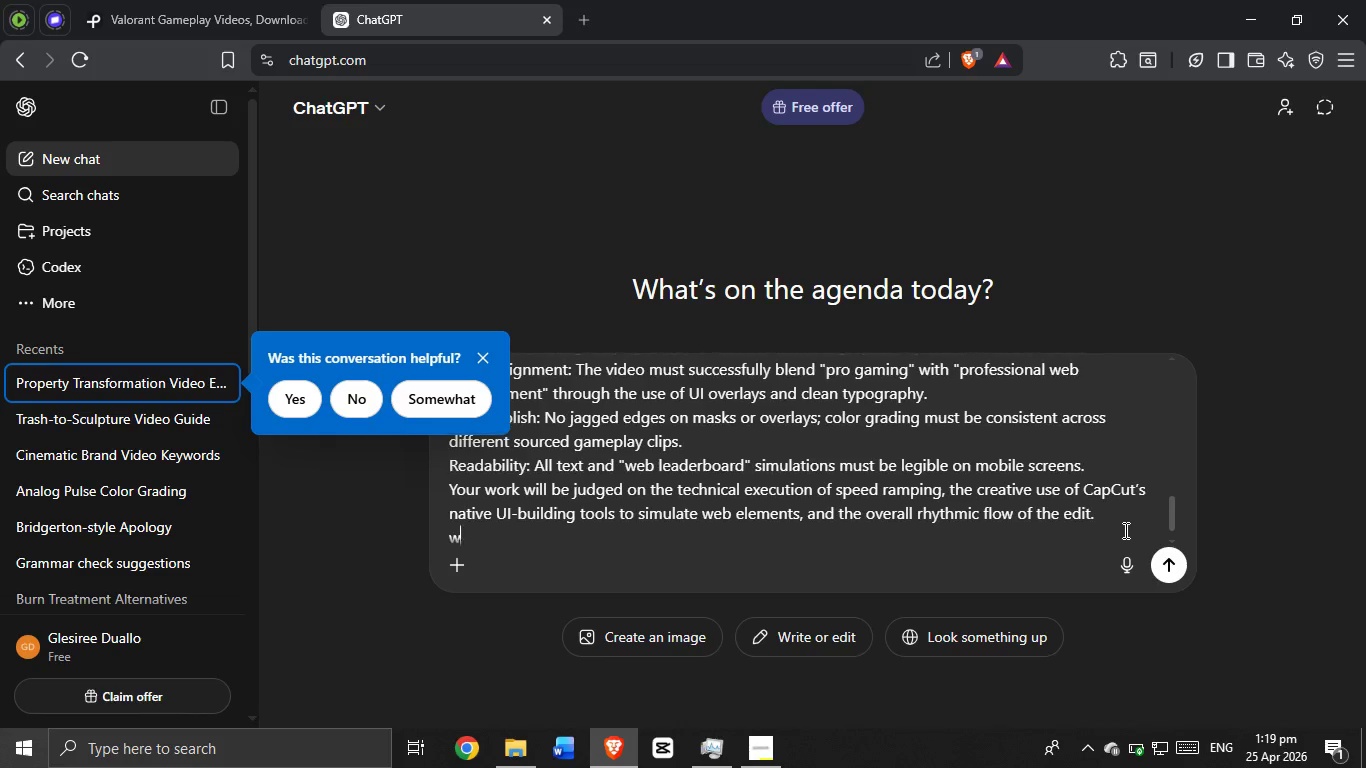 
type(what is web integration)
 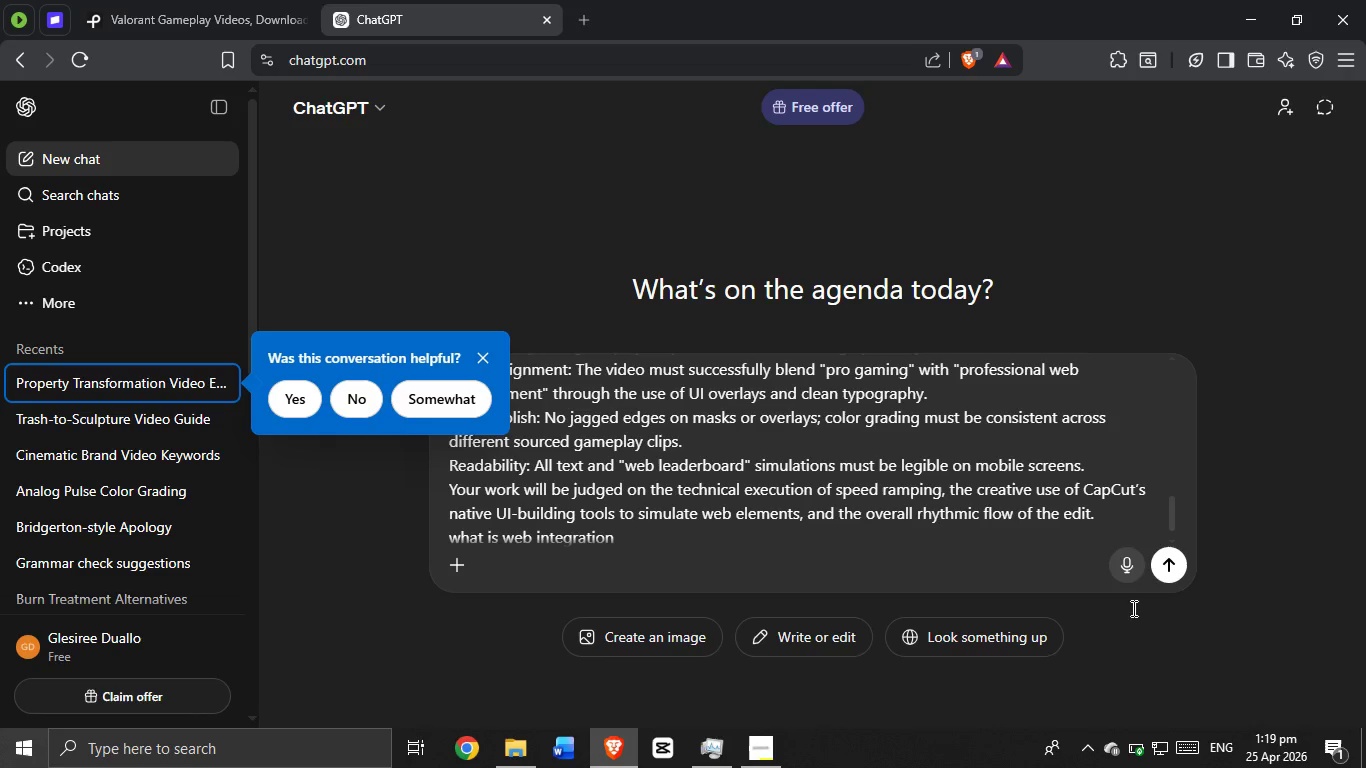 
scroll: coordinate [723, 464], scroll_direction: up, amount: 10.0
 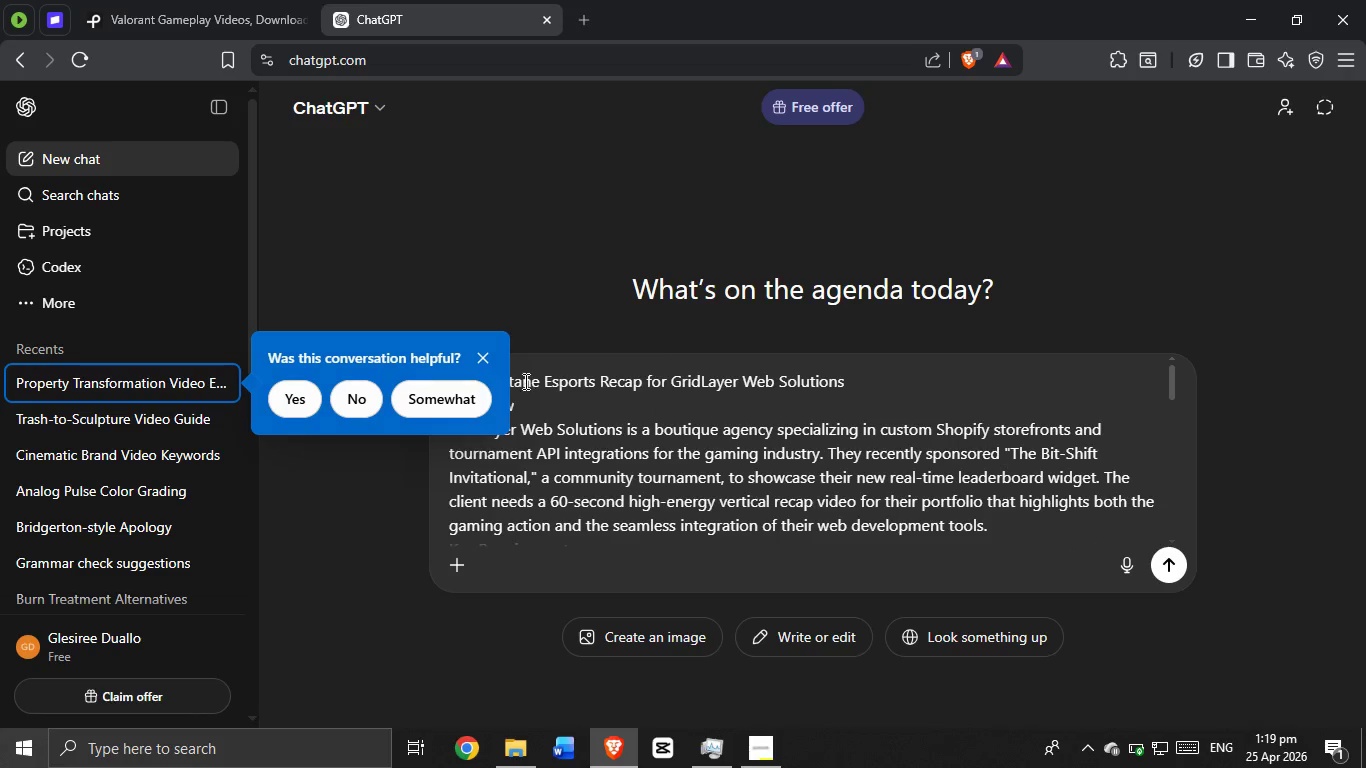 
left_click([486, 353])
 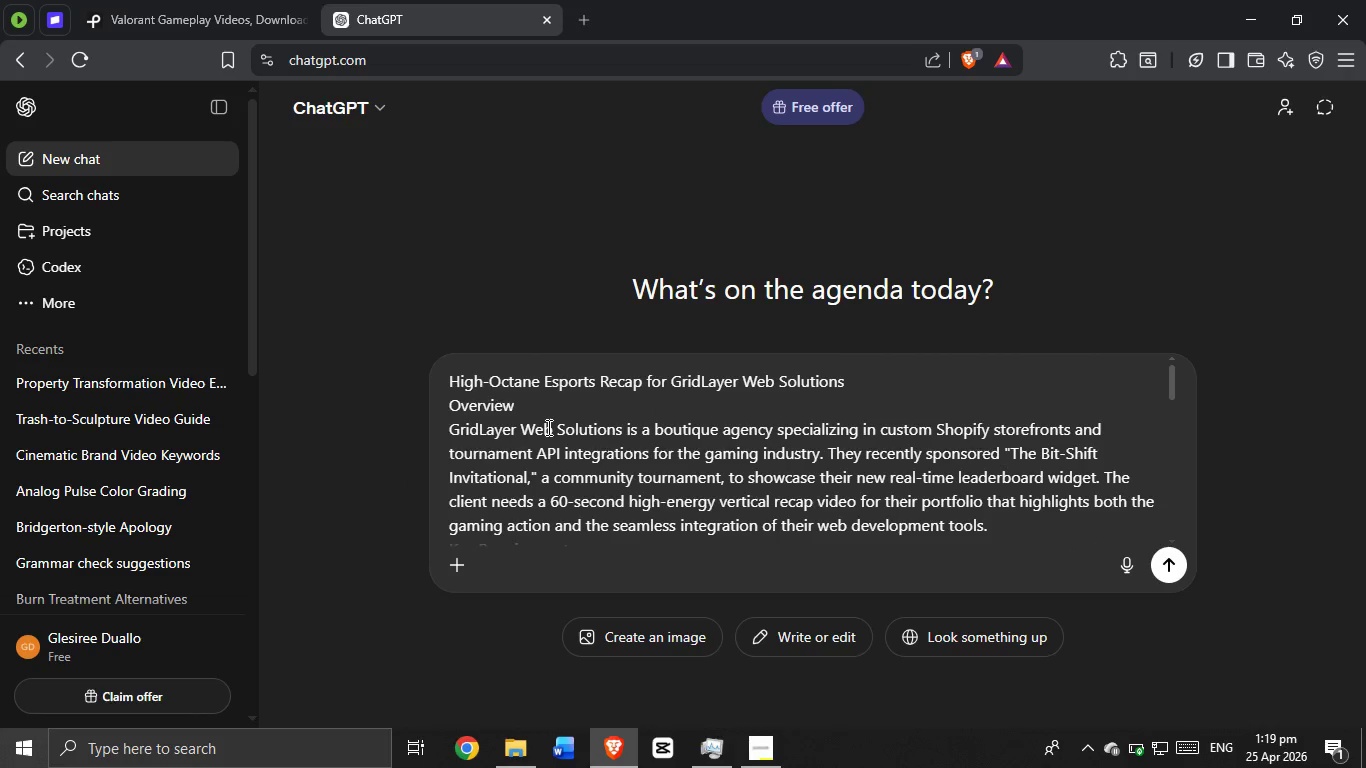 
scroll: coordinate [700, 454], scroll_direction: up, amount: 3.0
 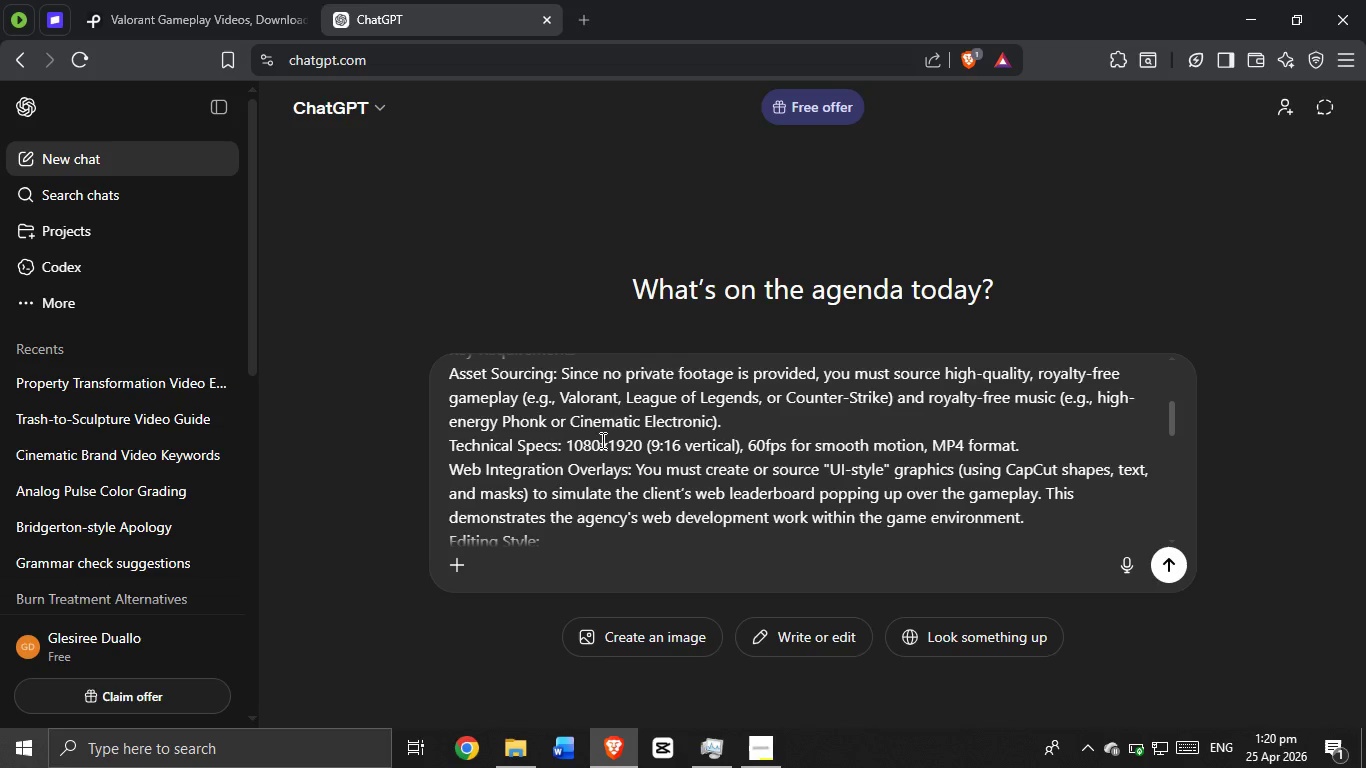 
scroll: coordinate [590, 442], scroll_direction: none, amount: 0.0
 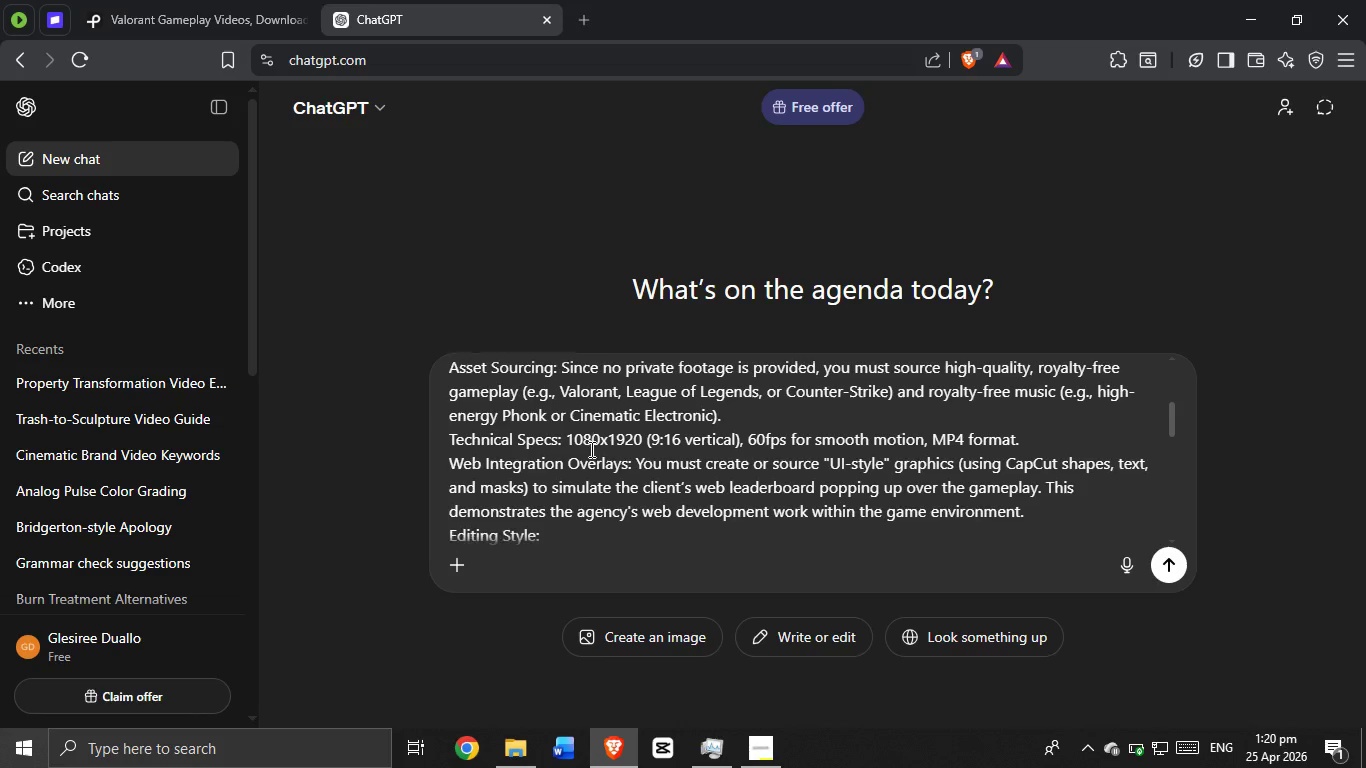 
left_click([668, 524])
 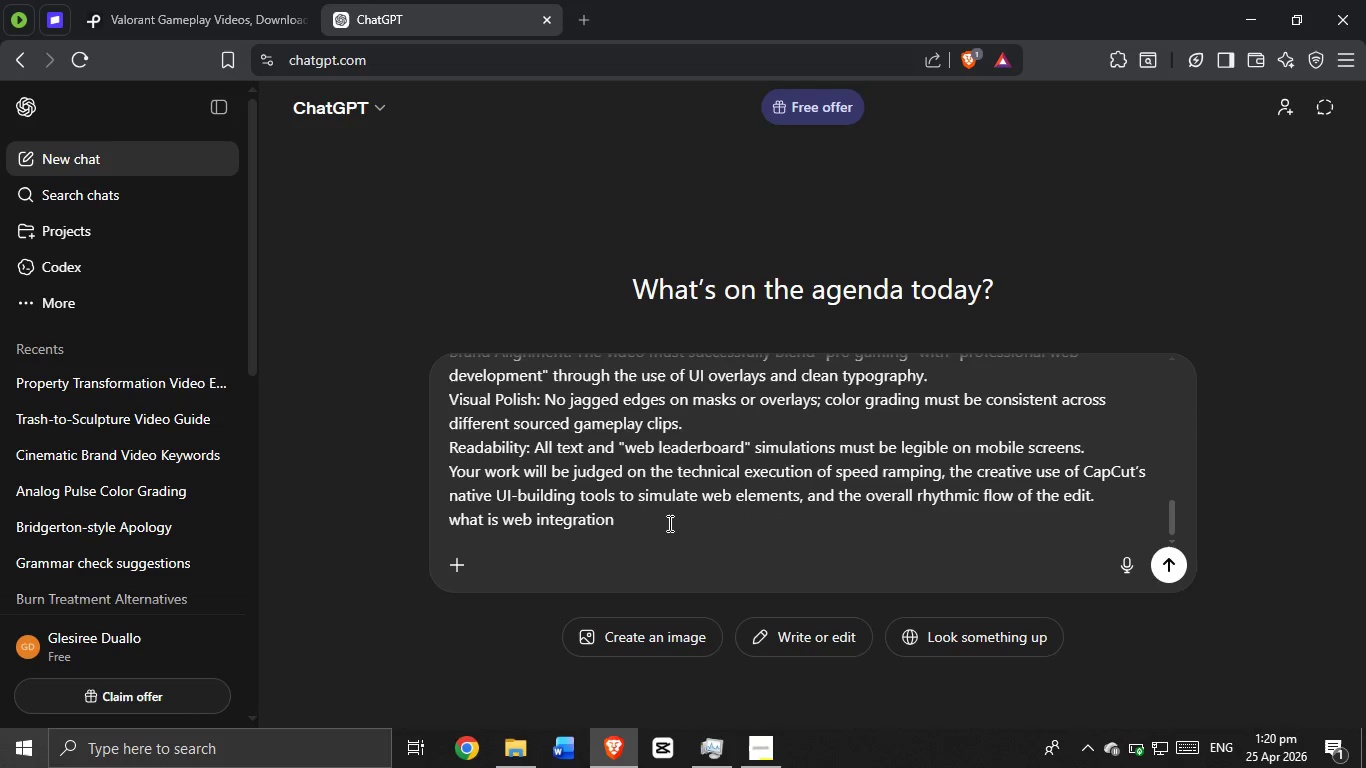 
scroll: coordinate [591, 477], scroll_direction: down, amount: 18.0
 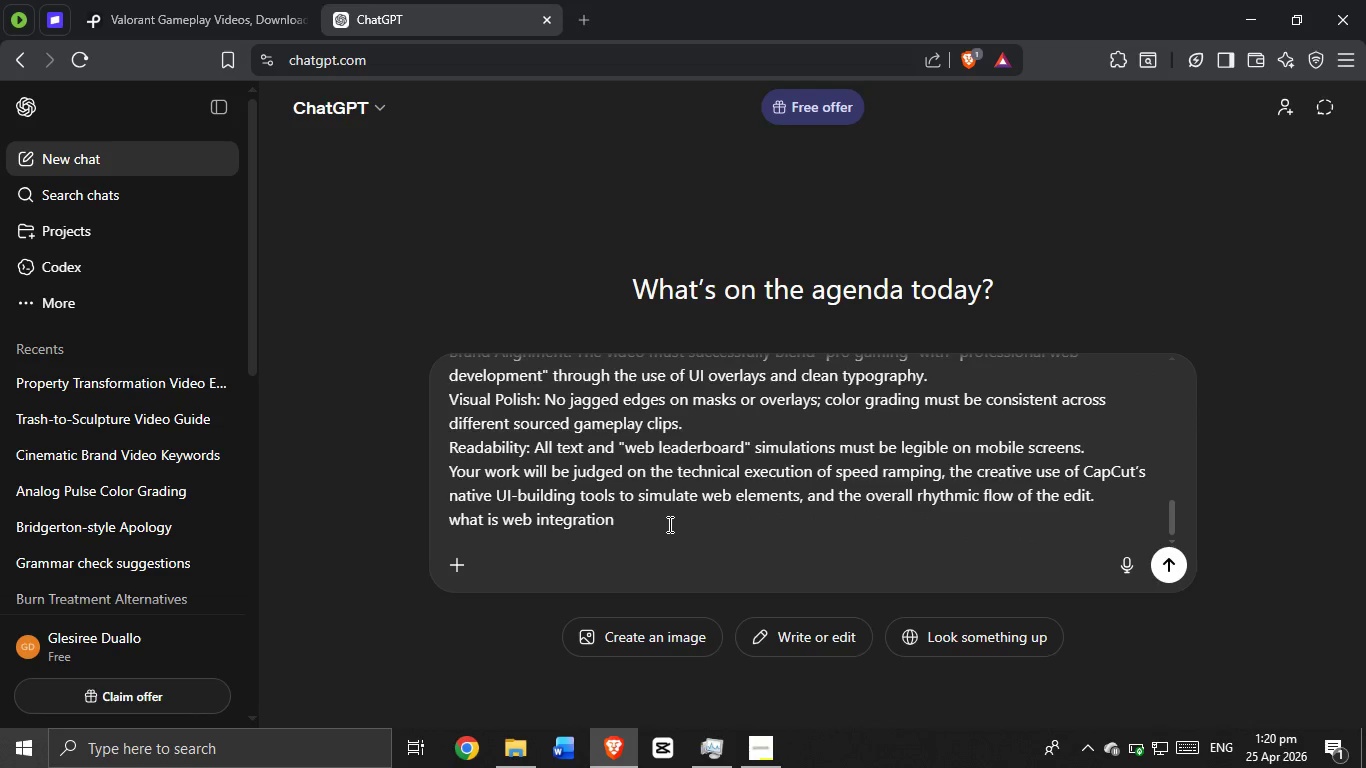 
type(overlays)
 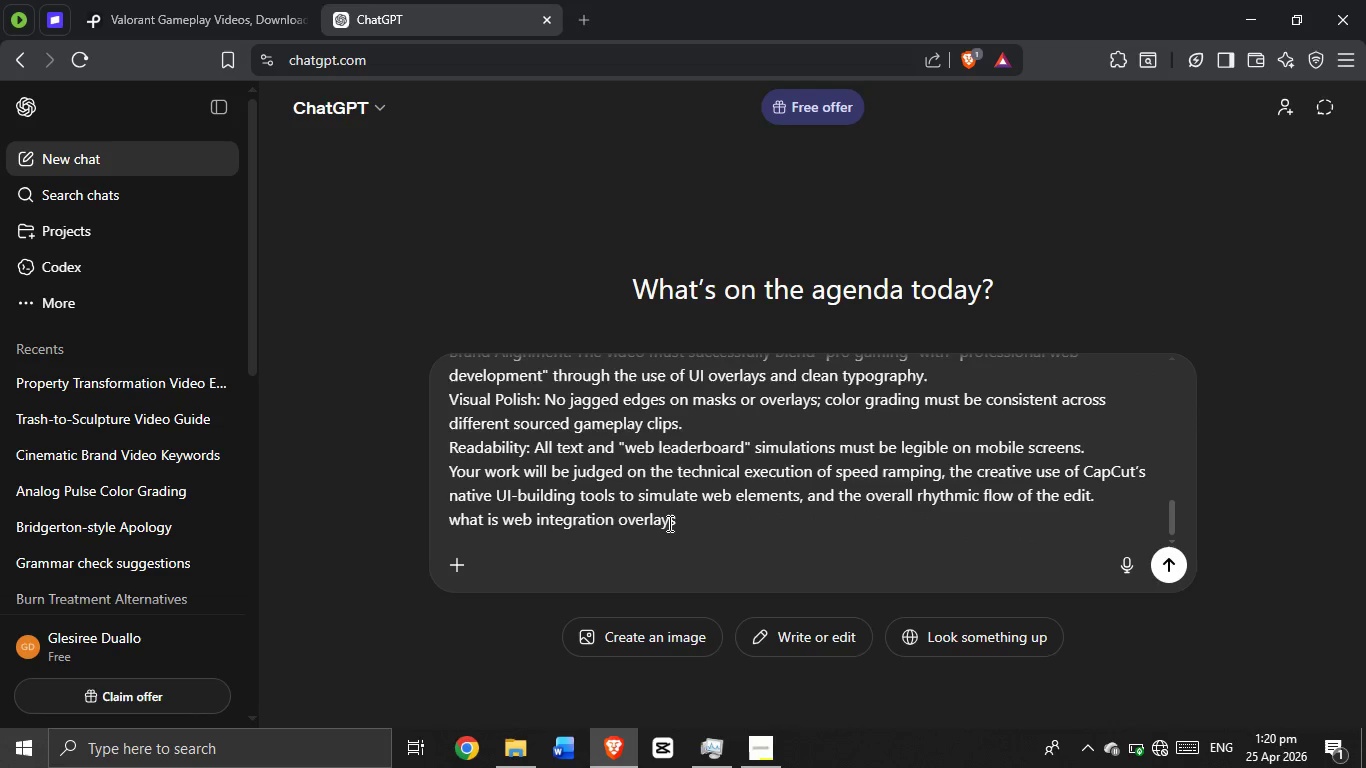 
key(Enter)
 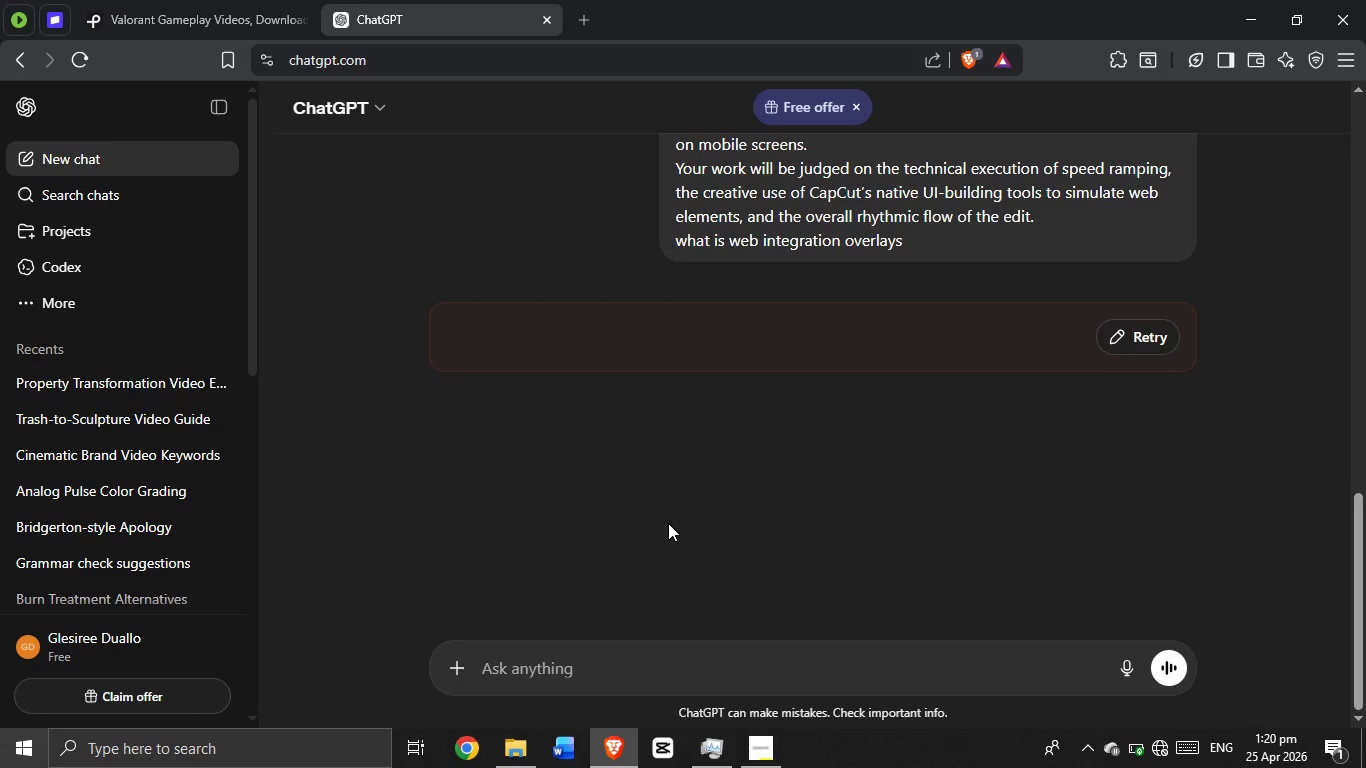 
wait(12.41)
 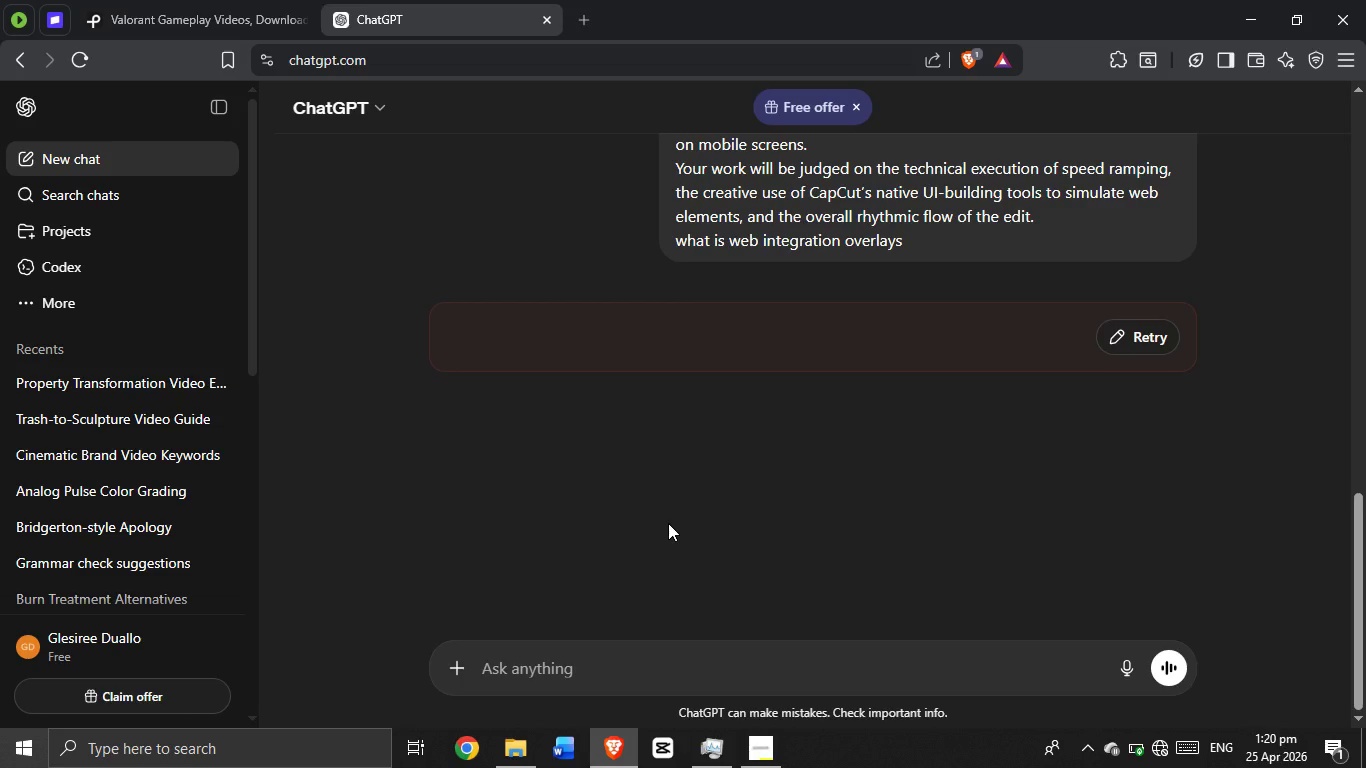 
left_click([1131, 350])
 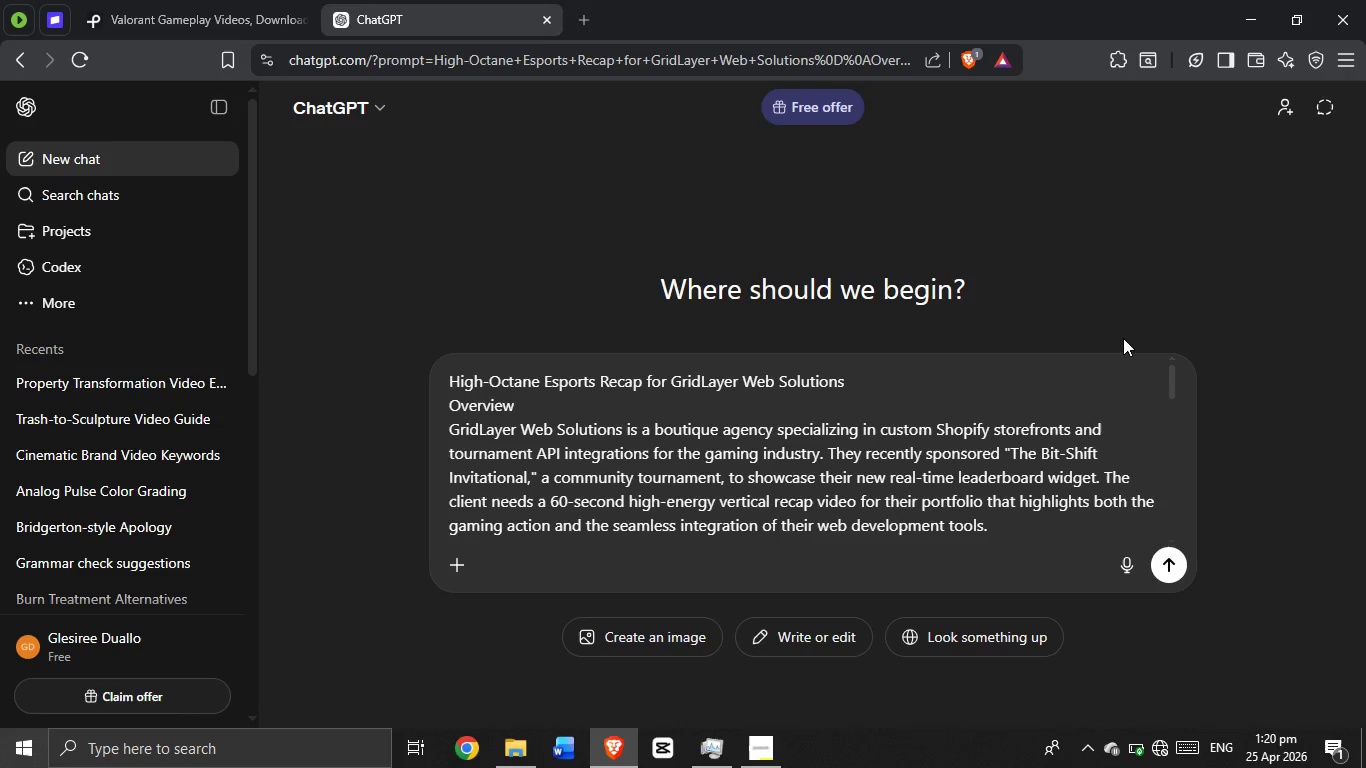 
wait(5.42)
 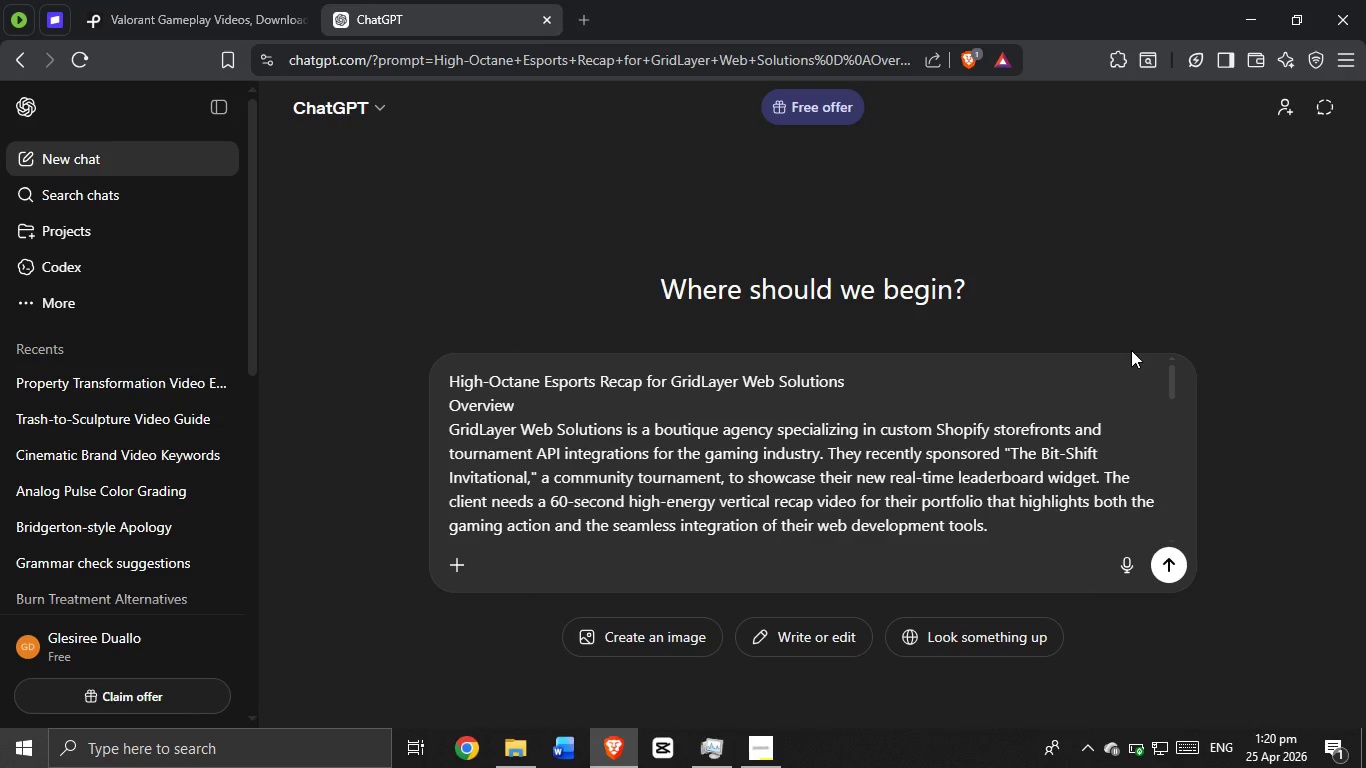 
scroll: coordinate [1030, 459], scroll_direction: down, amount: 17.0
 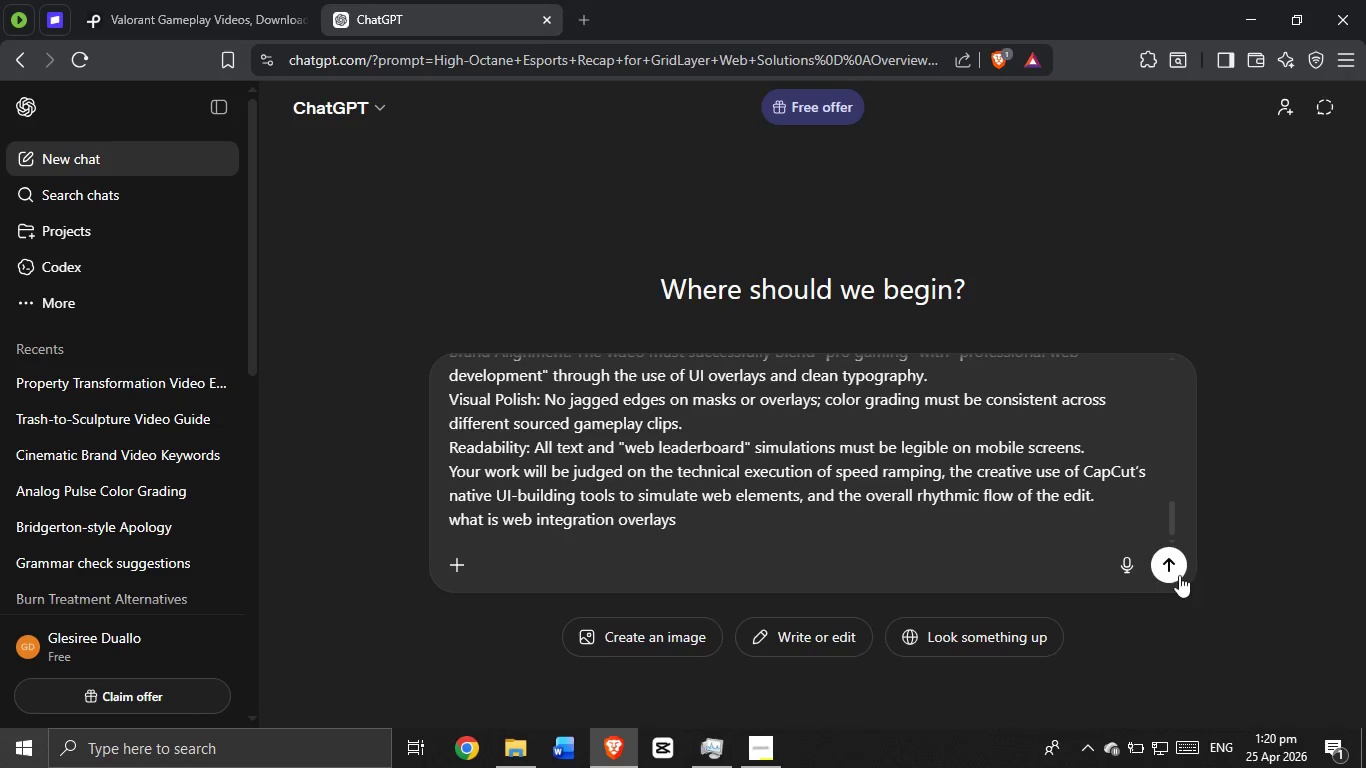 
left_click([1174, 571])
 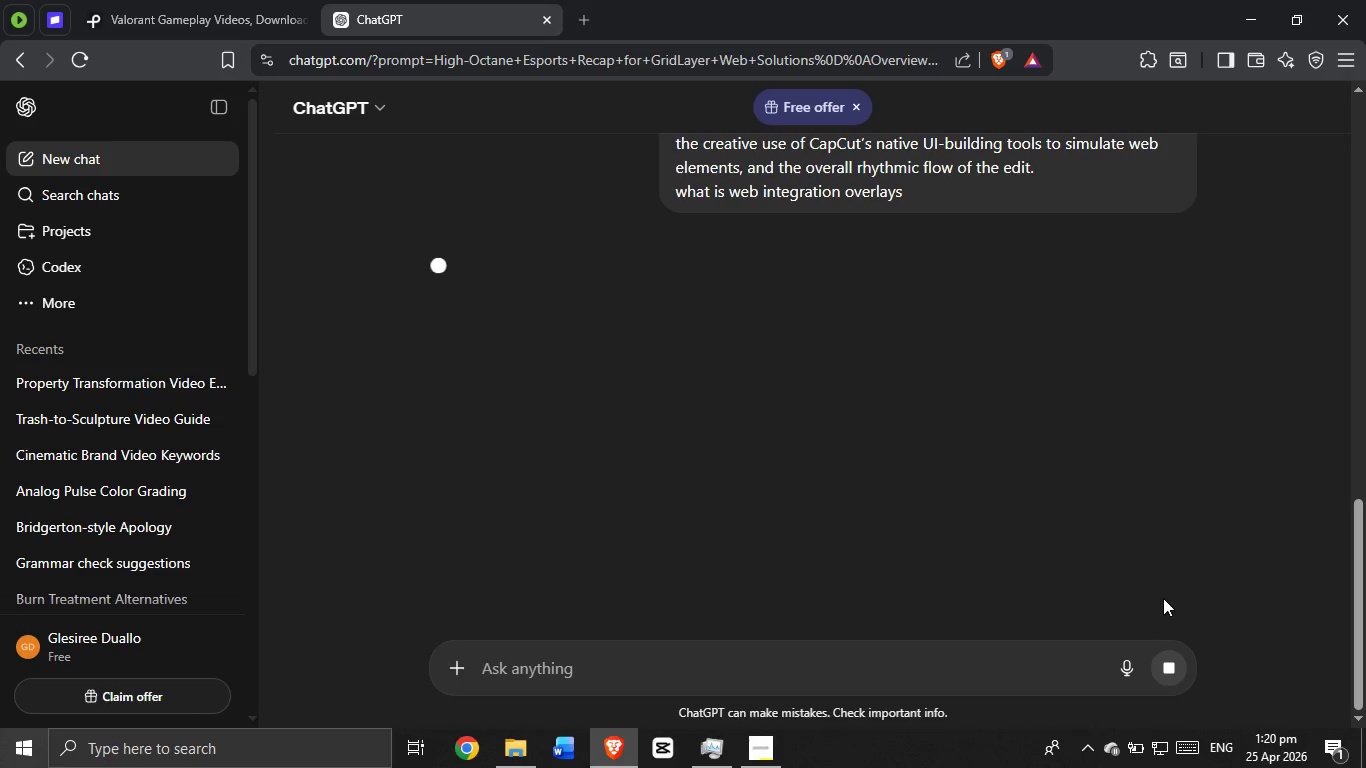 
wait(17.38)
 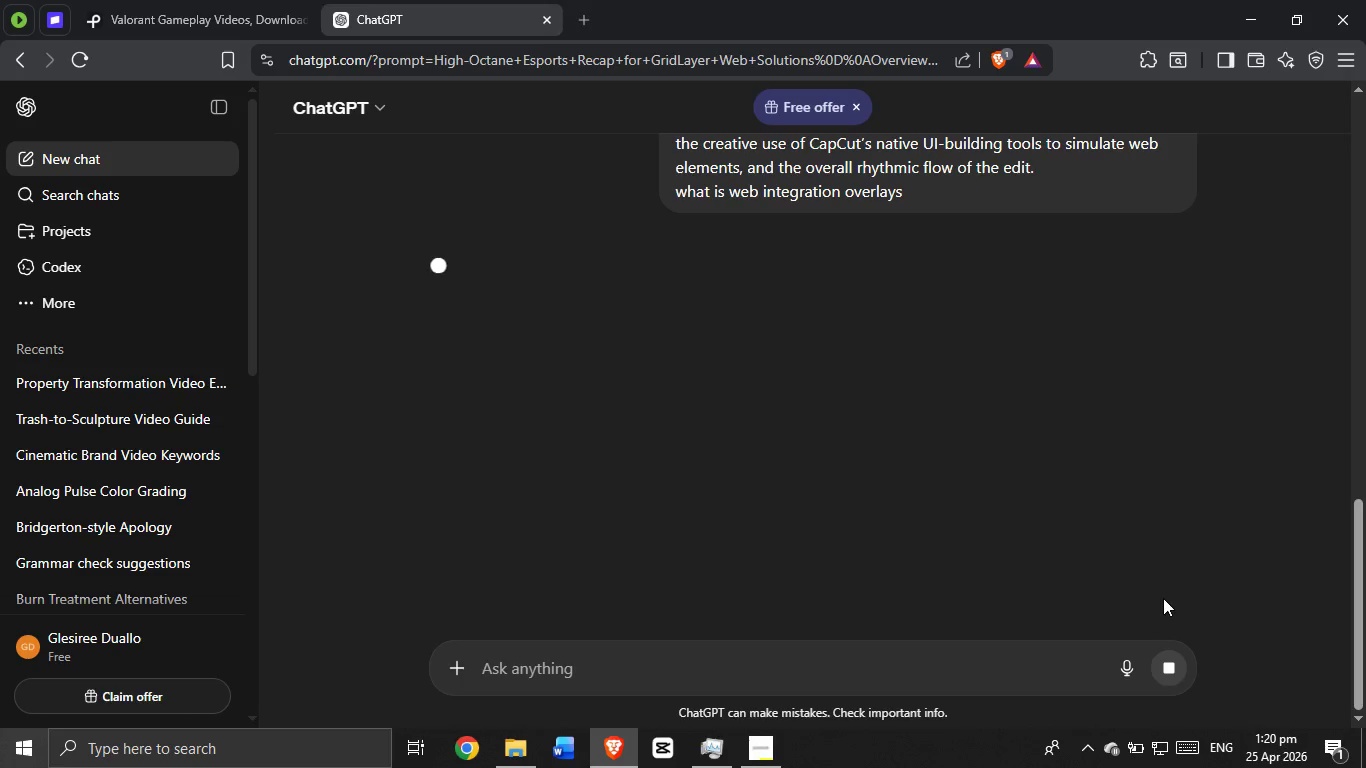 
left_click([781, 752])
 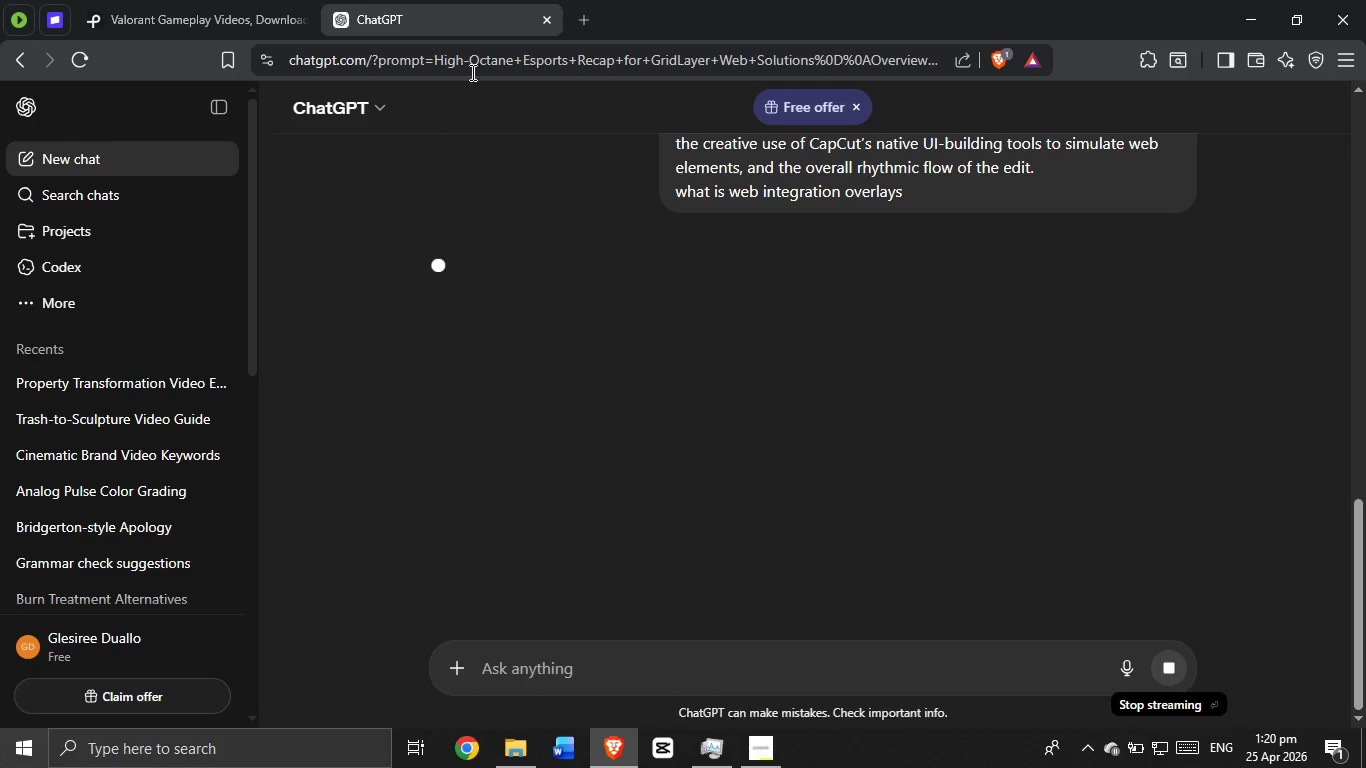 
wait(5.17)
 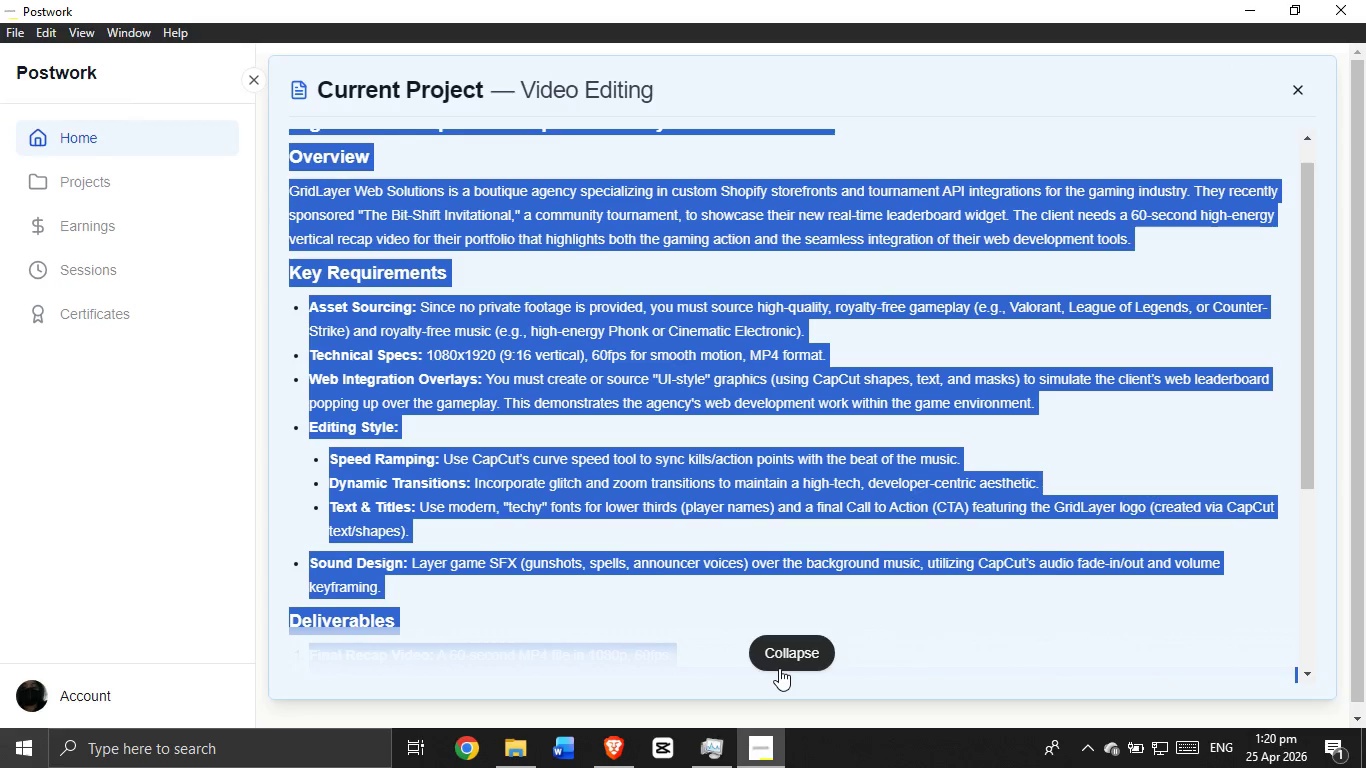 
type(fb)
 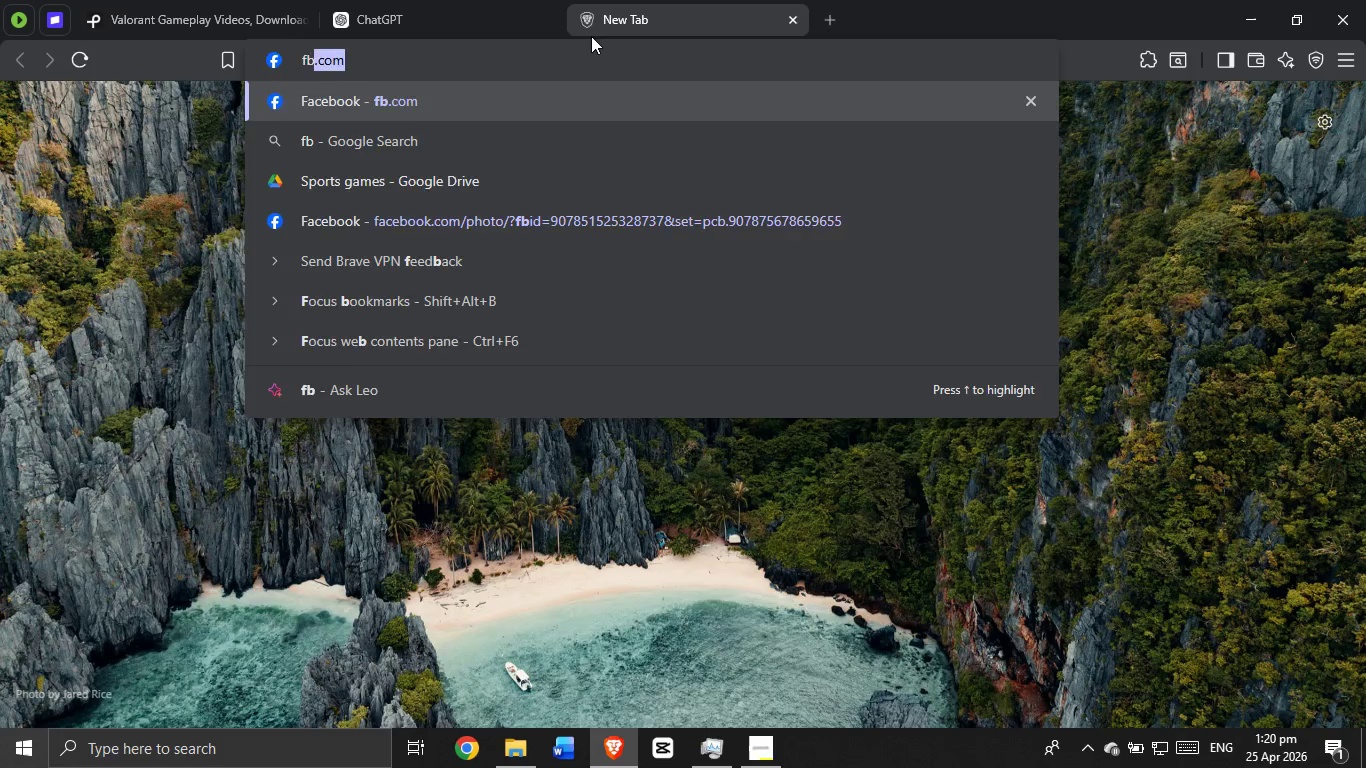 
key(Enter)
 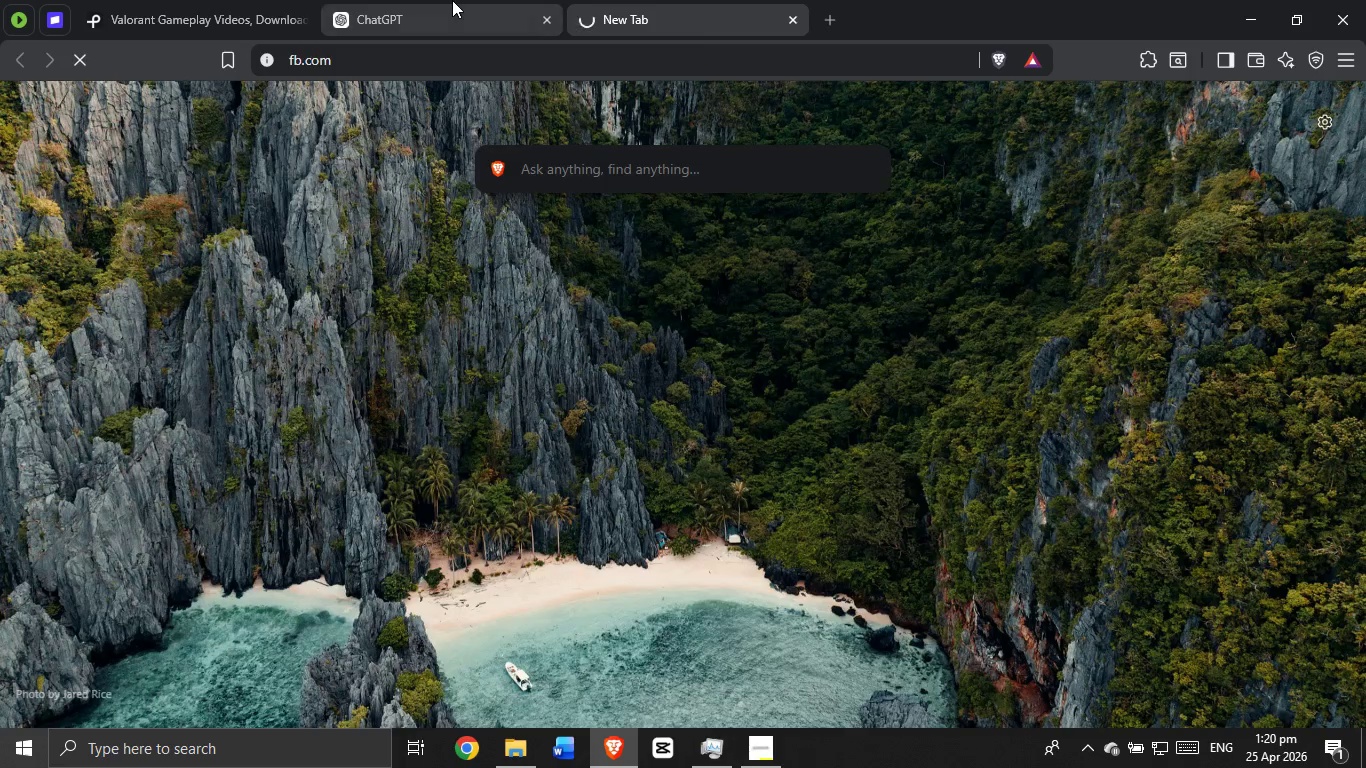 
left_click([452, 0])
 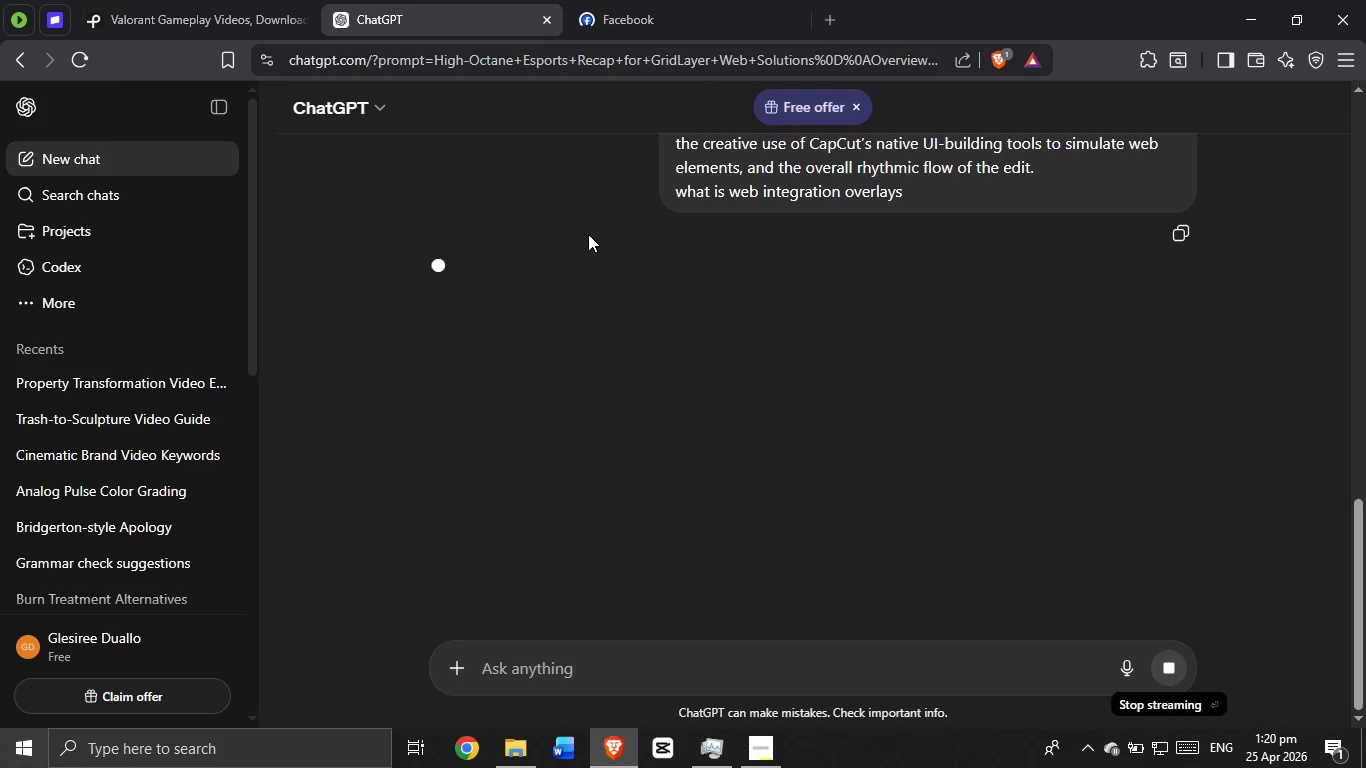 
scroll: coordinate [589, 245], scroll_direction: up, amount: 3.0
 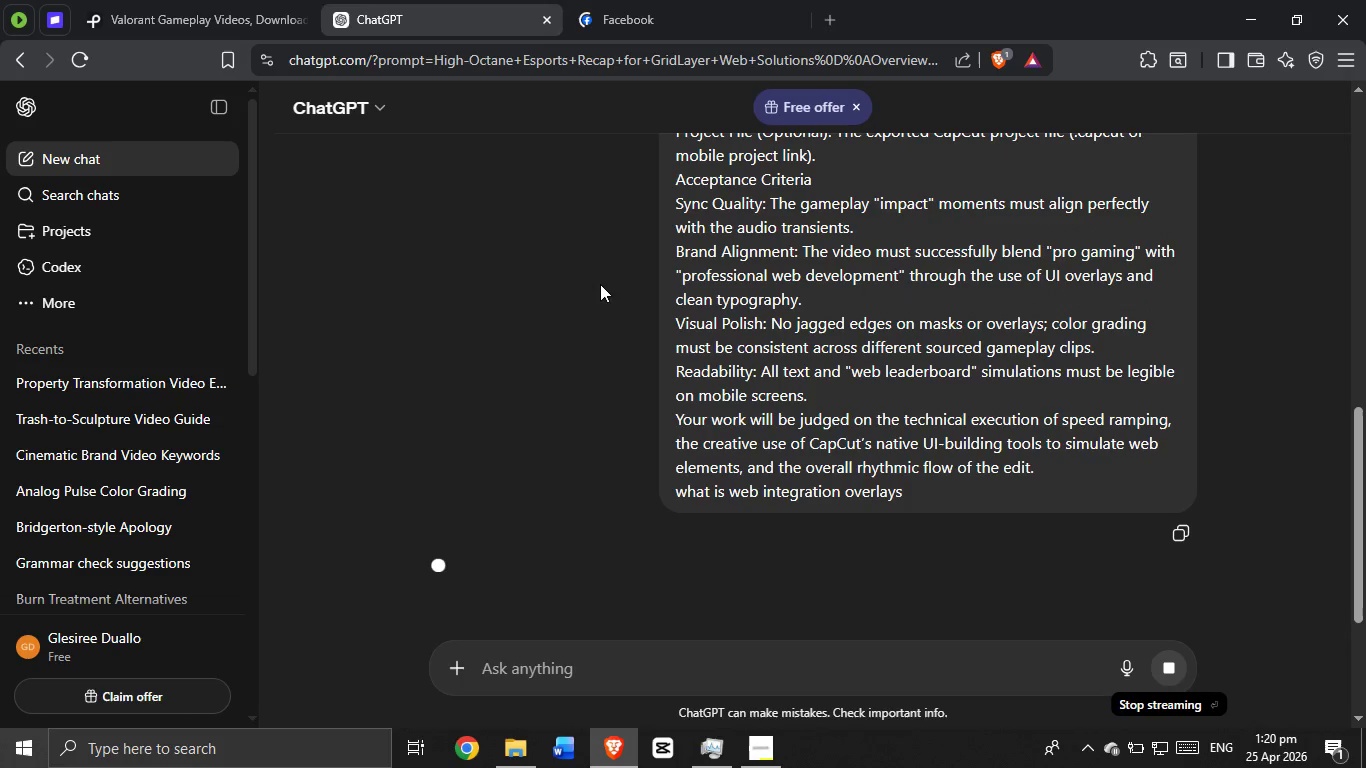 
scroll: coordinate [593, 291], scroll_direction: down, amount: 2.0
 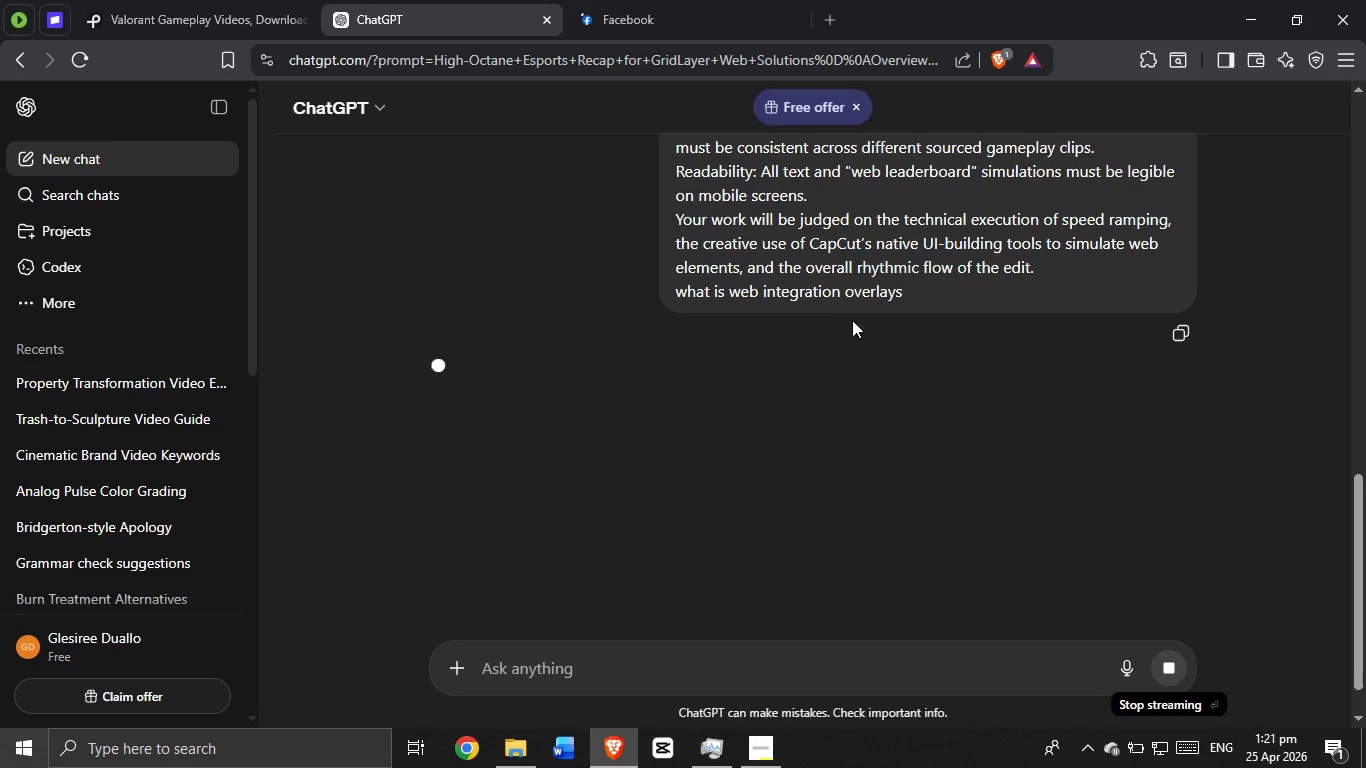 
left_click([689, 0])
 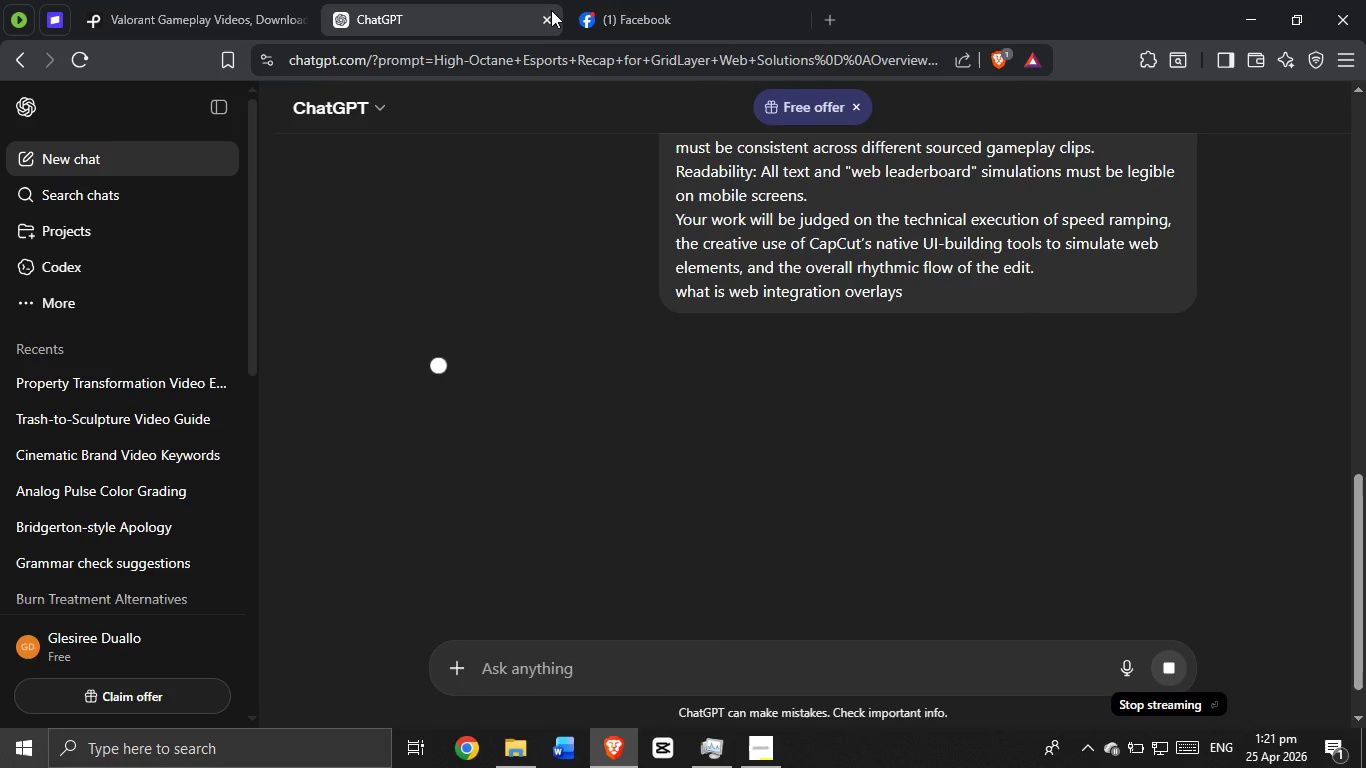 
left_click([691, 0])
 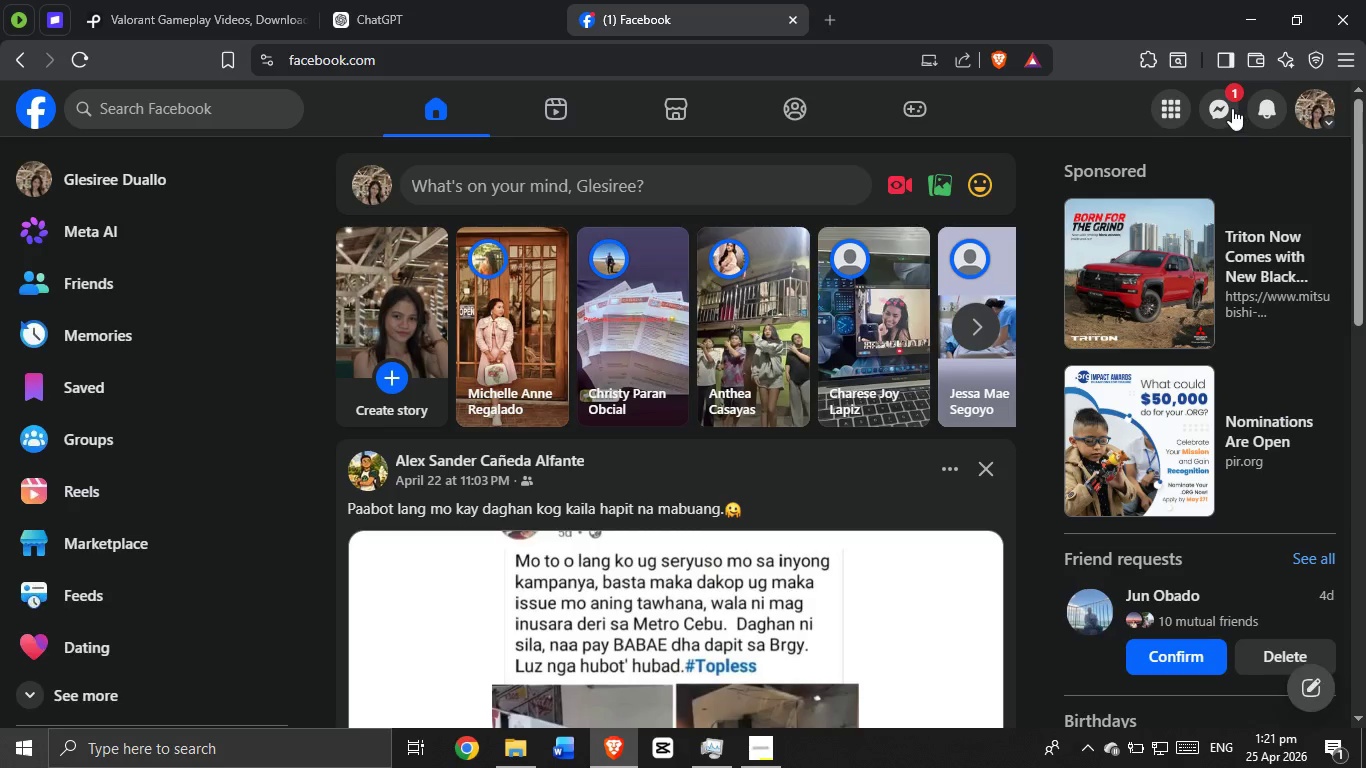 
left_click([1232, 108])
 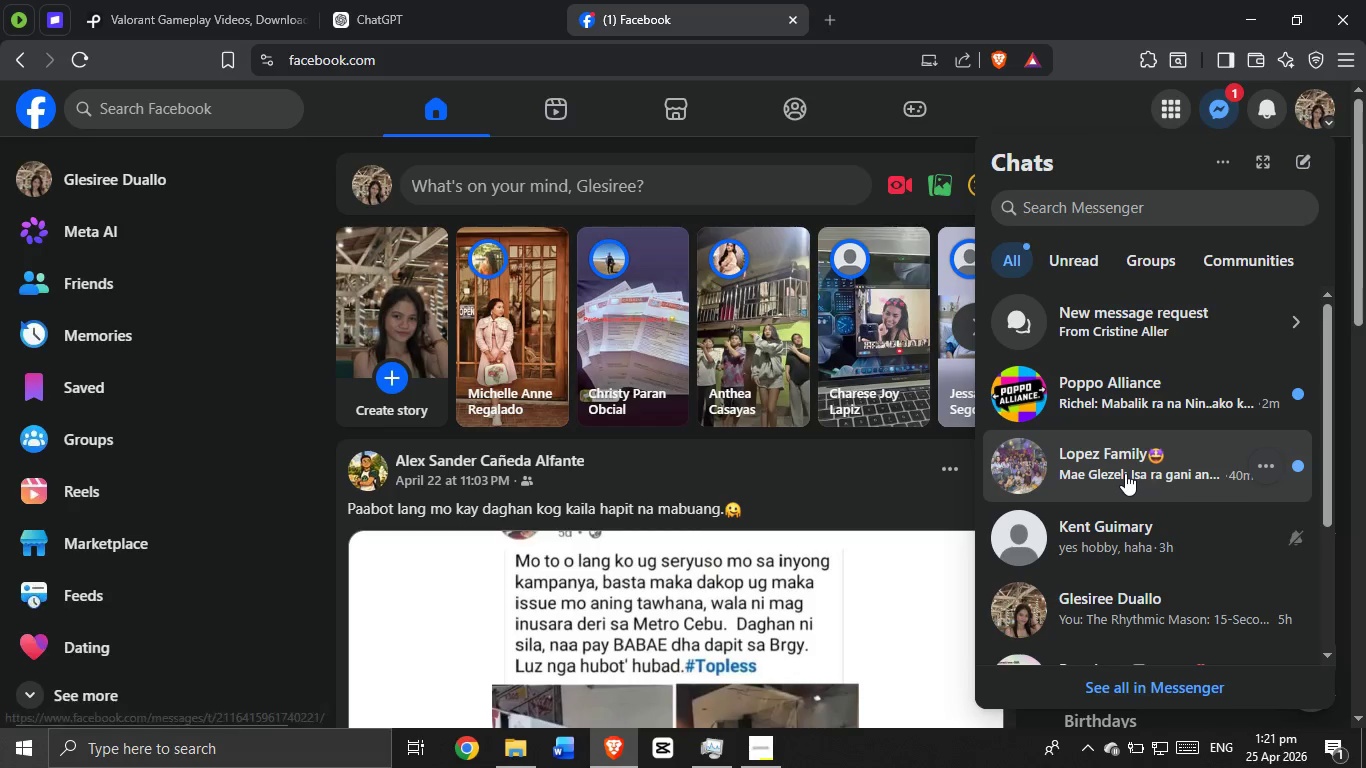 
left_click([1108, 546])
 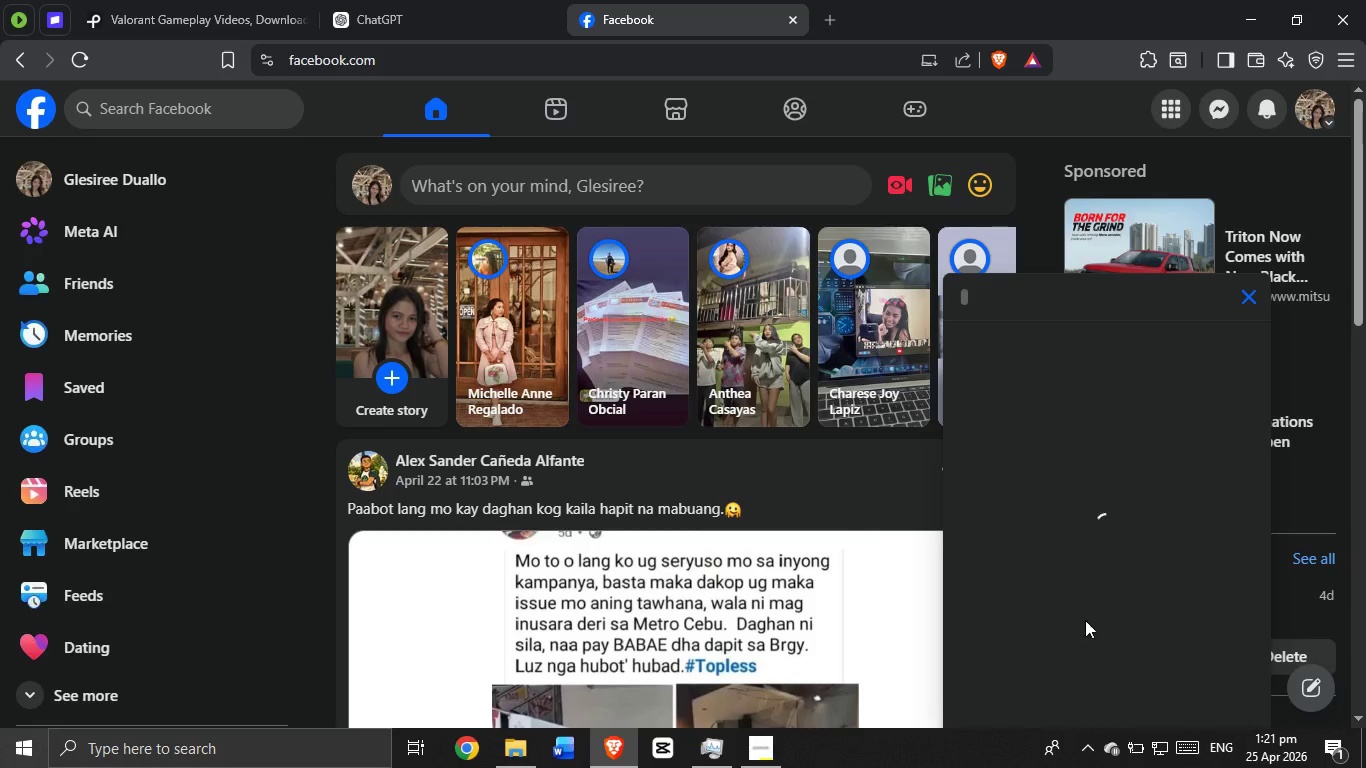 
scroll: coordinate [1130, 609], scroll_direction: down, amount: 3.0
 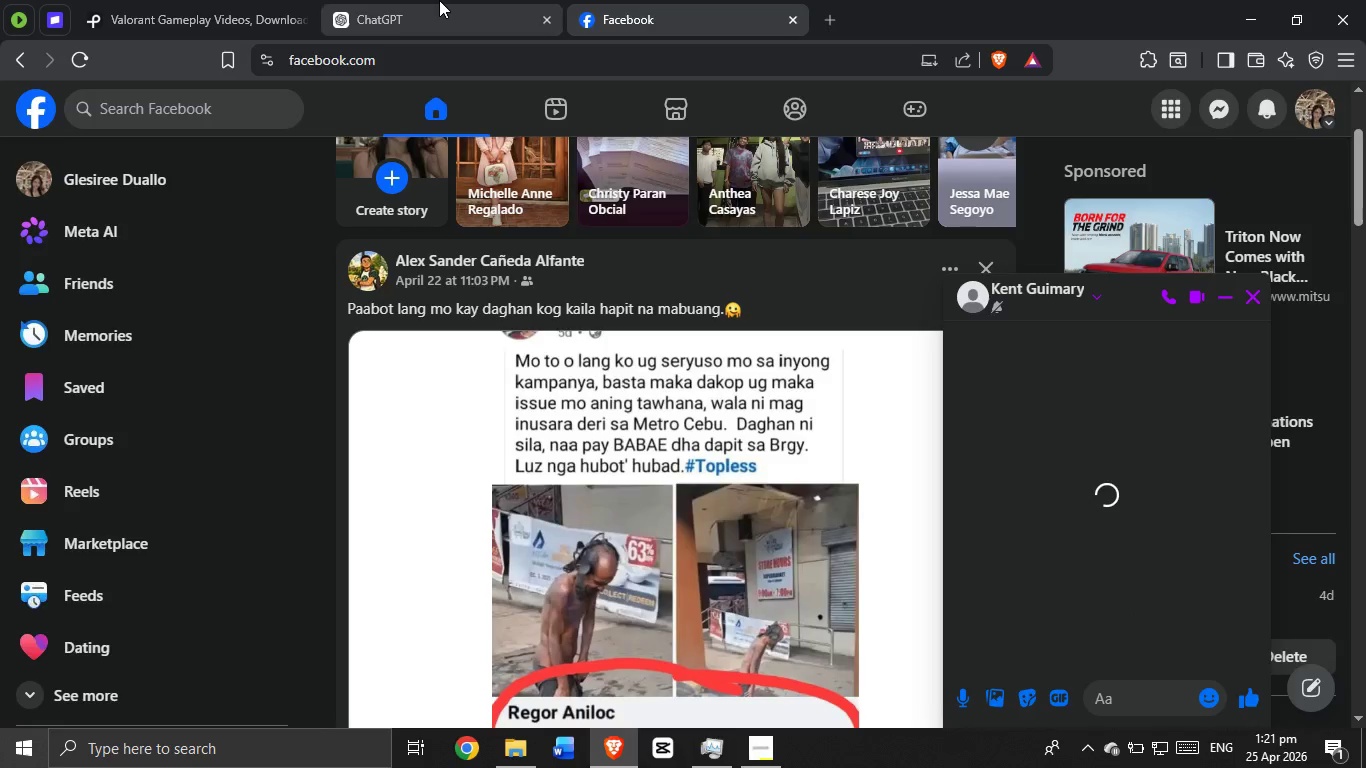 
left_click([439, 0])
 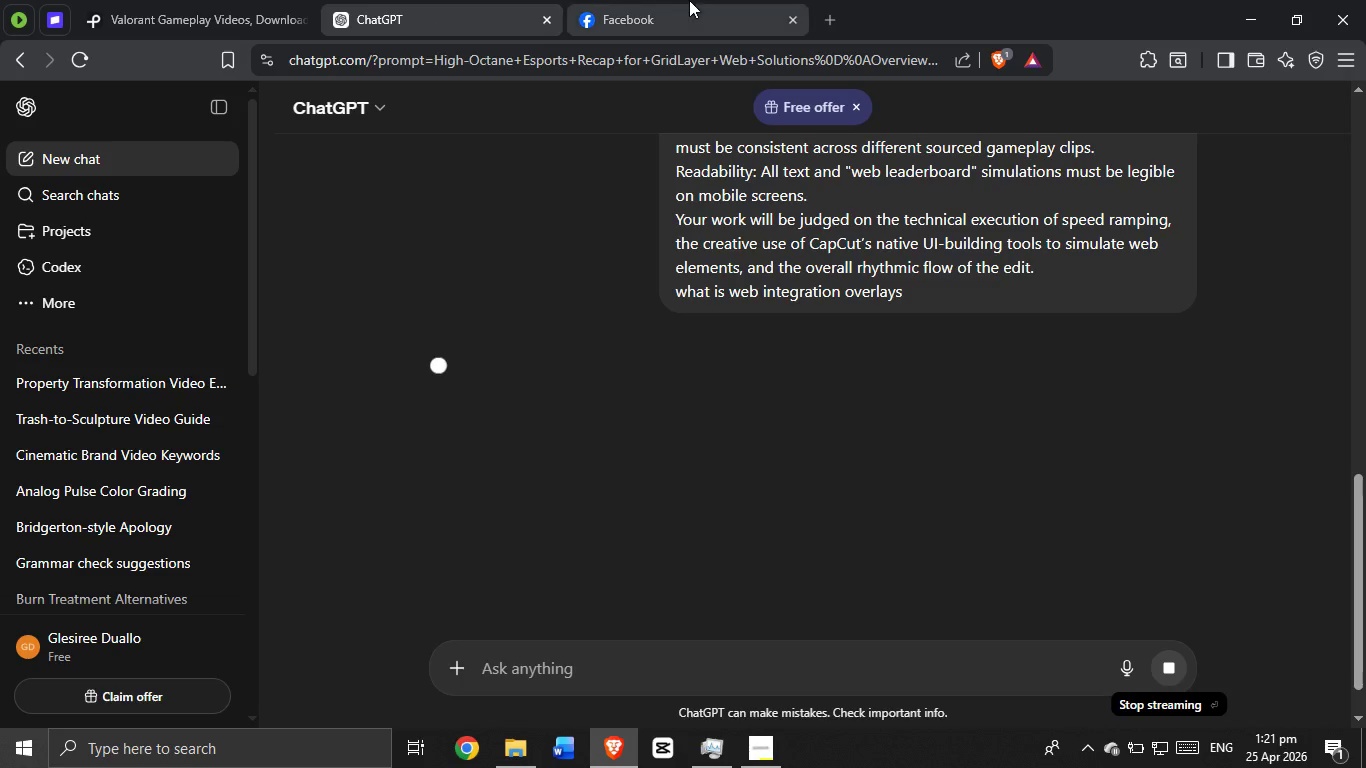 
left_click([689, 0])
 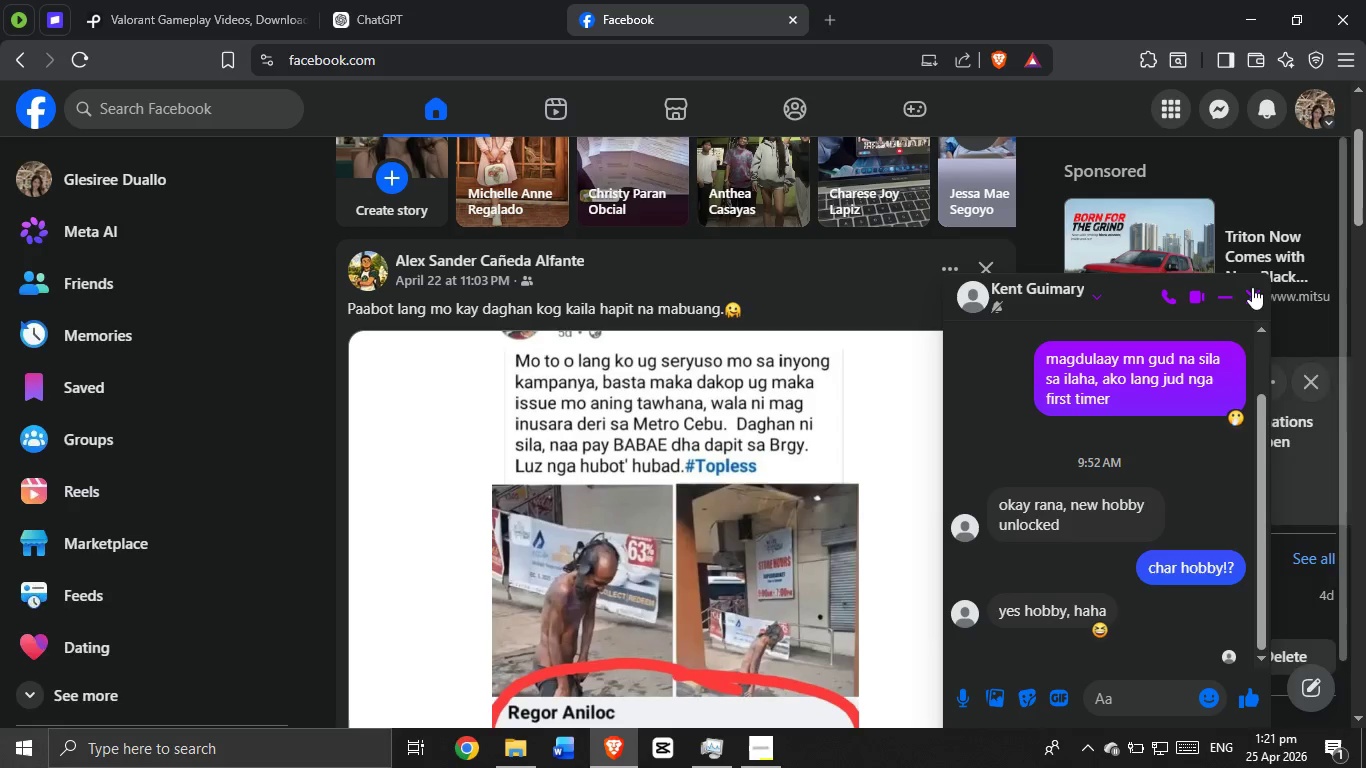 
left_click_drag(start_coordinate=[1255, 293], to_coordinate=[1253, 282])